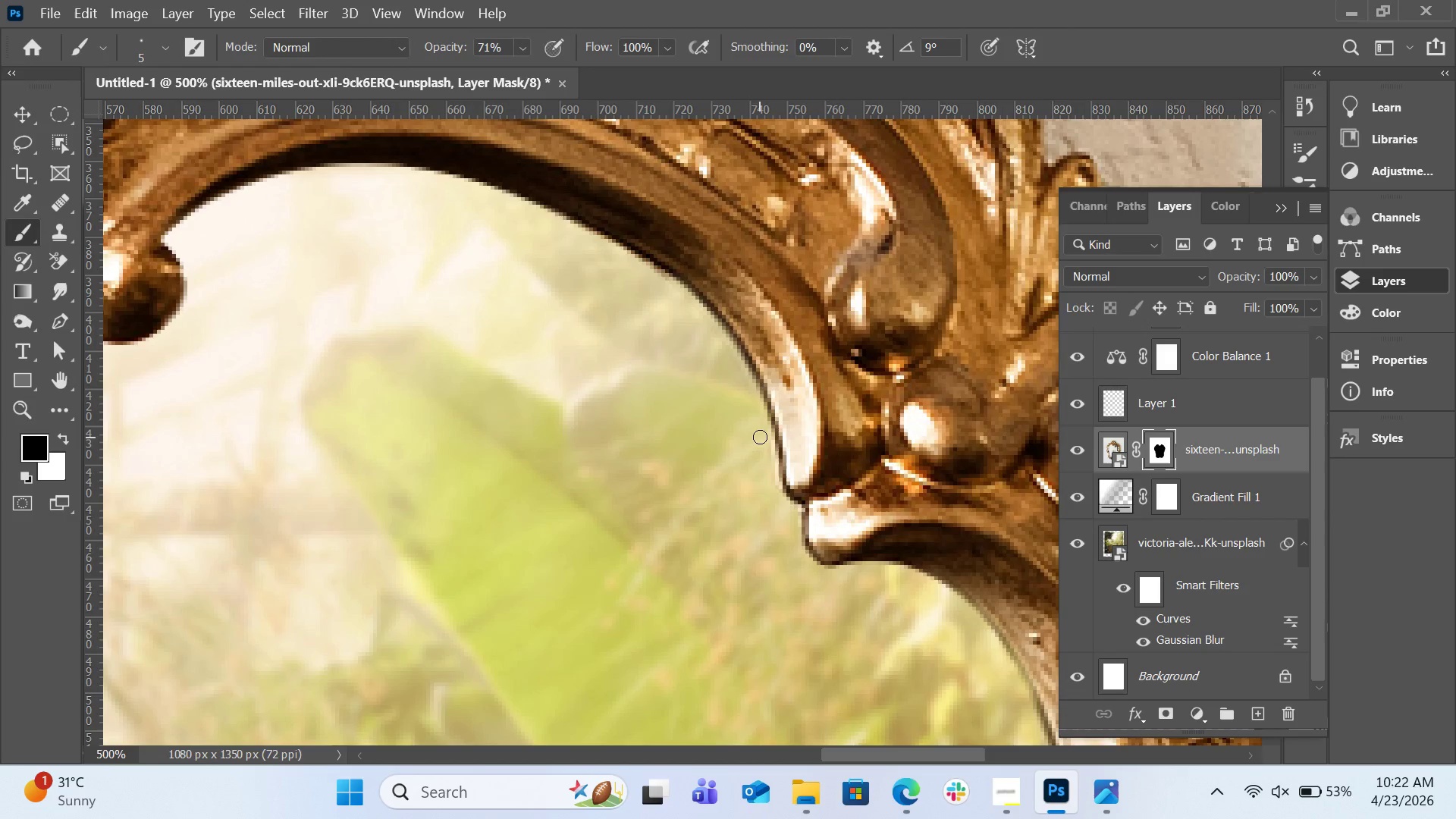 
key(BracketLeft)
 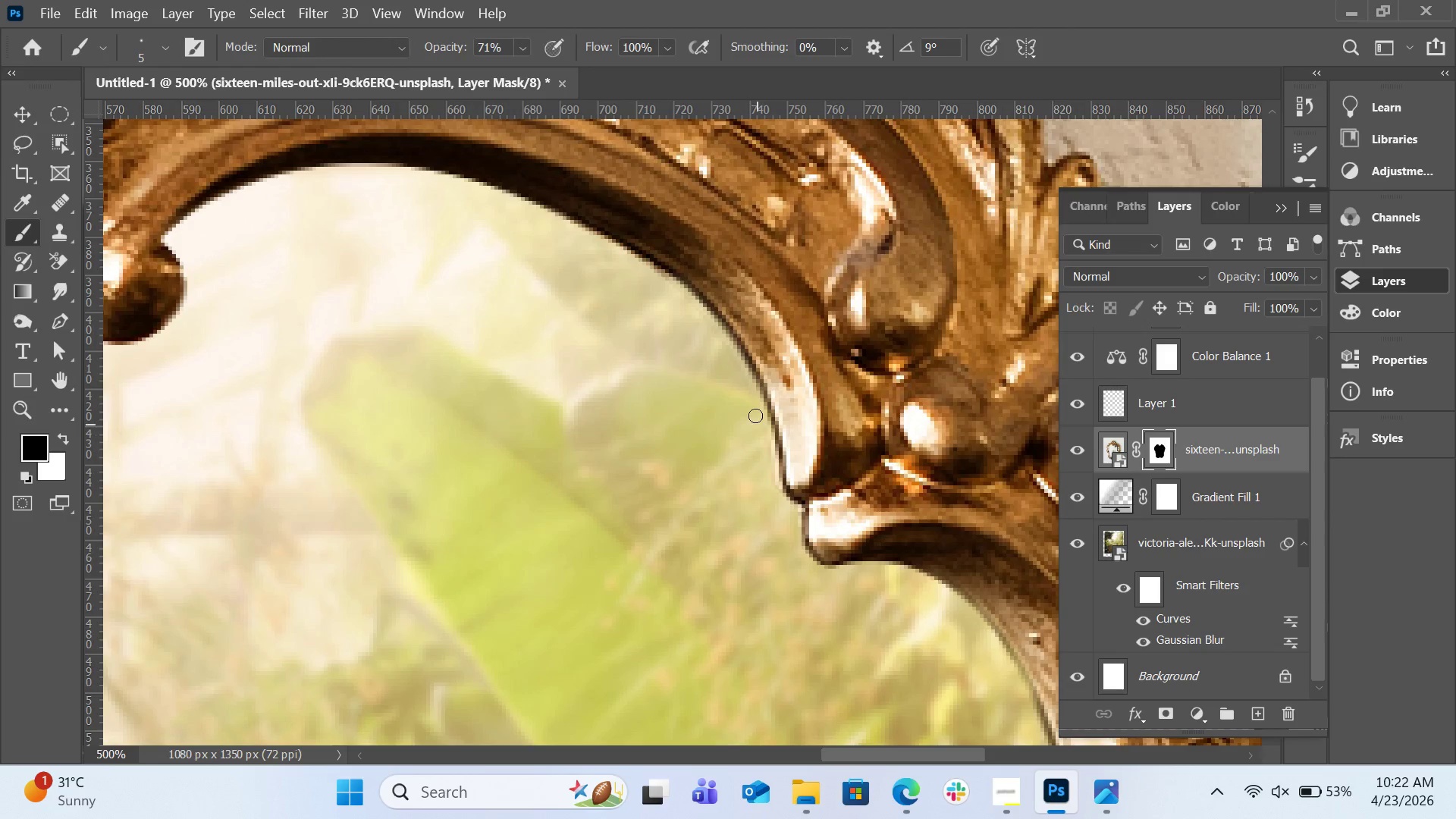 
left_click_drag(start_coordinate=[759, 433], to_coordinate=[638, 265])
 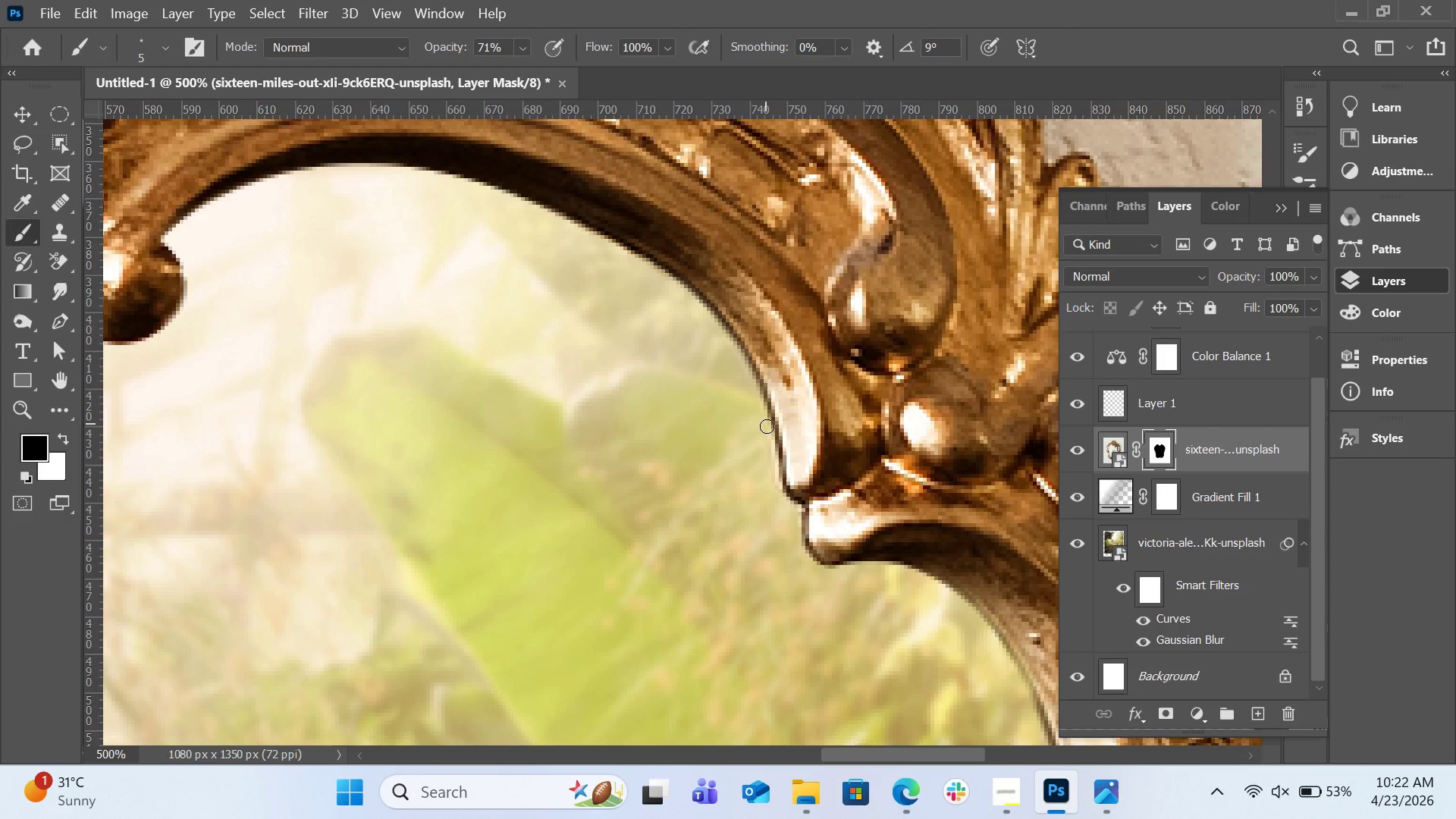 
left_click_drag(start_coordinate=[765, 422], to_coordinate=[789, 510])
 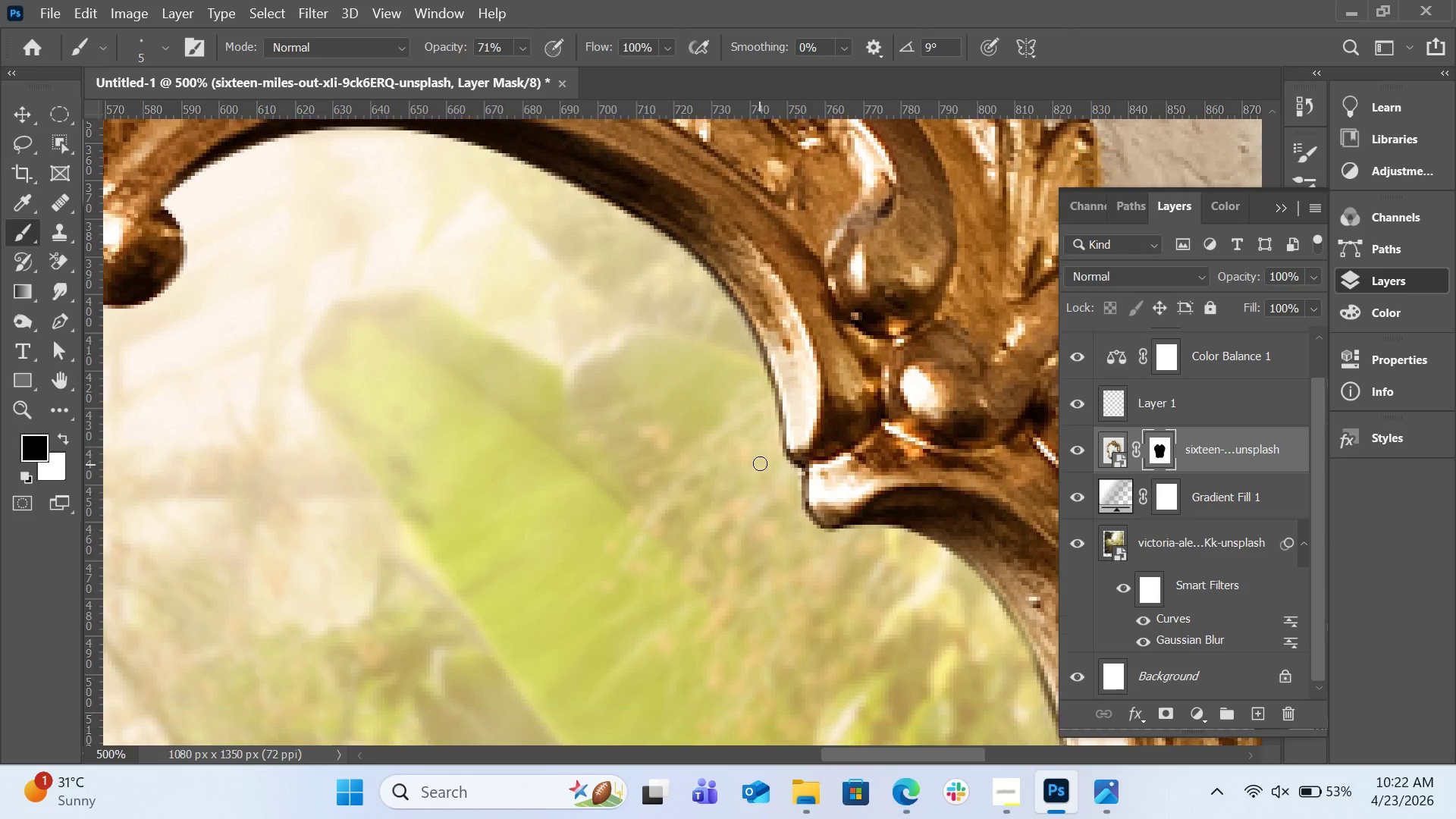 
scroll: coordinate [760, 463], scroll_direction: down, amount: 4.0
 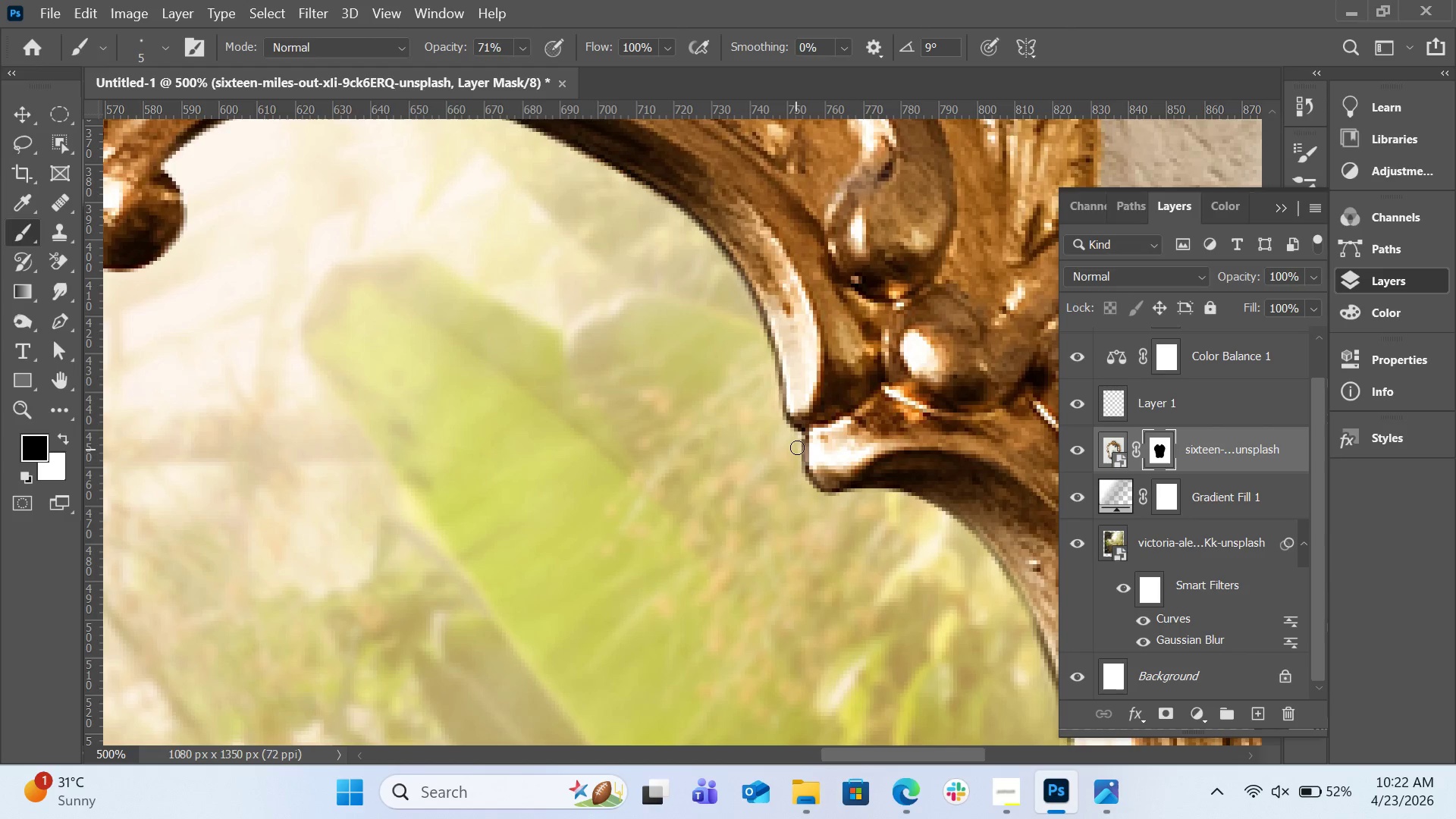 
left_click_drag(start_coordinate=[797, 445], to_coordinate=[814, 498])
 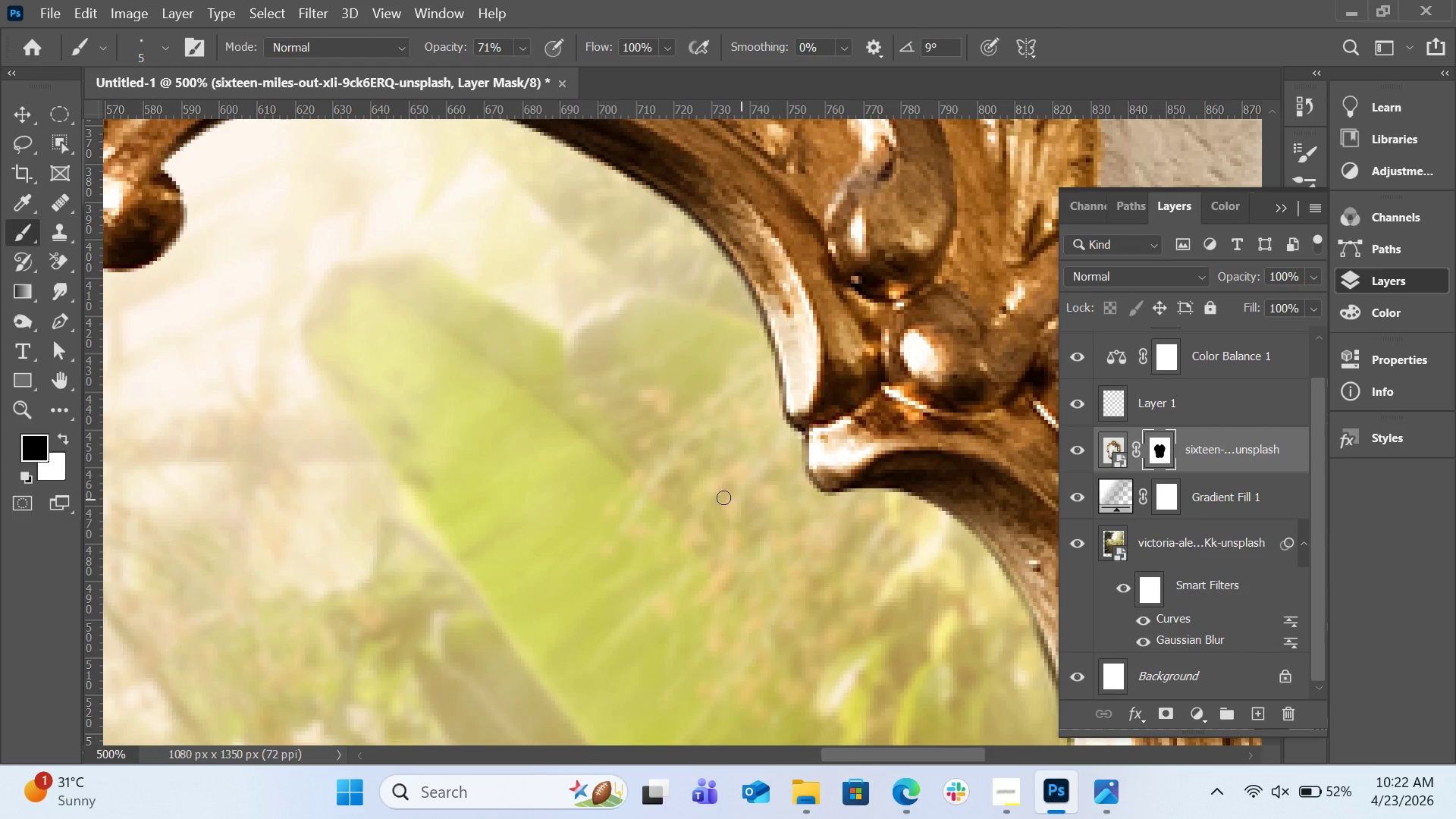 
key(H)
 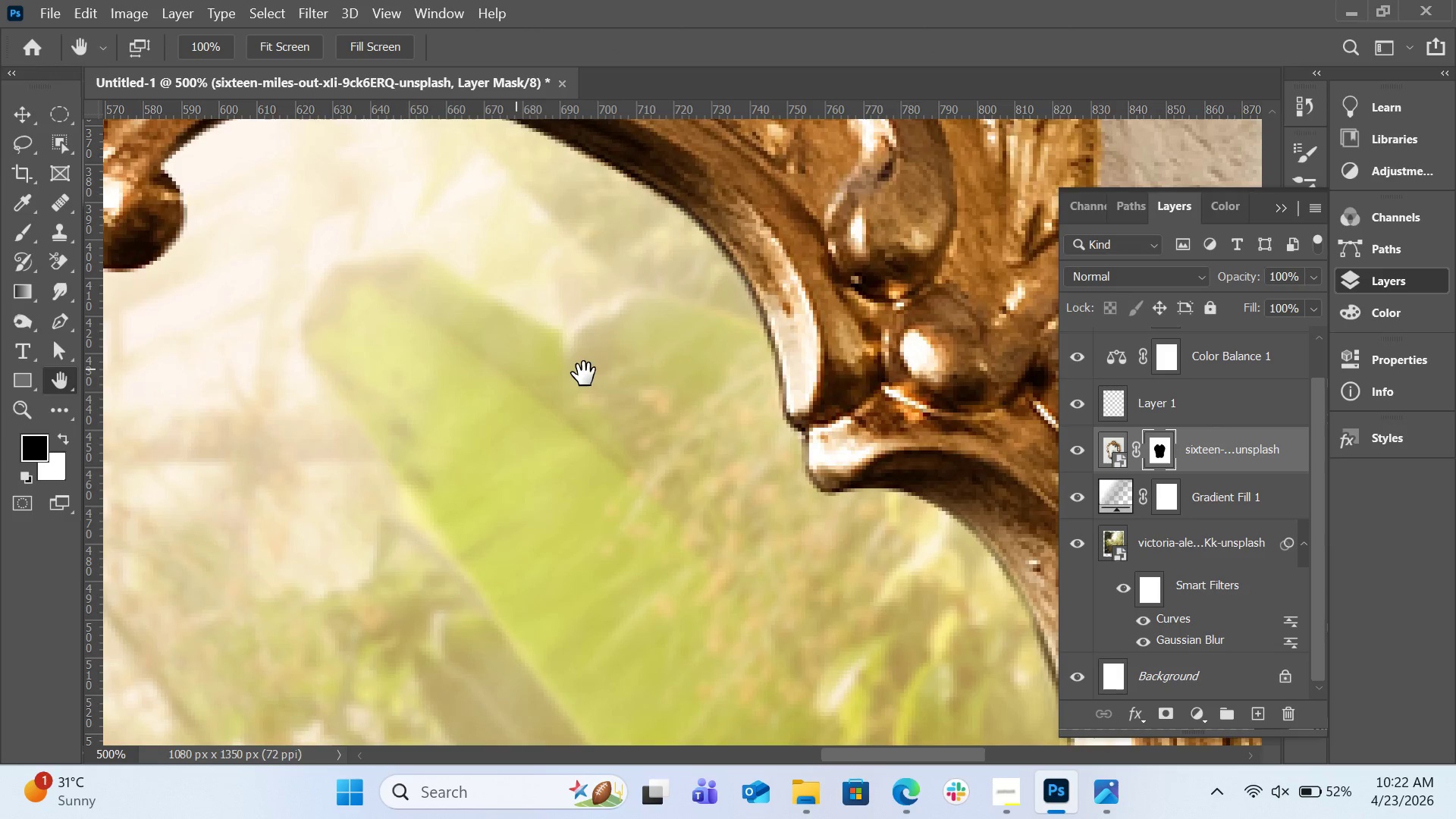 
left_click_drag(start_coordinate=[483, 358], to_coordinate=[752, 485])
 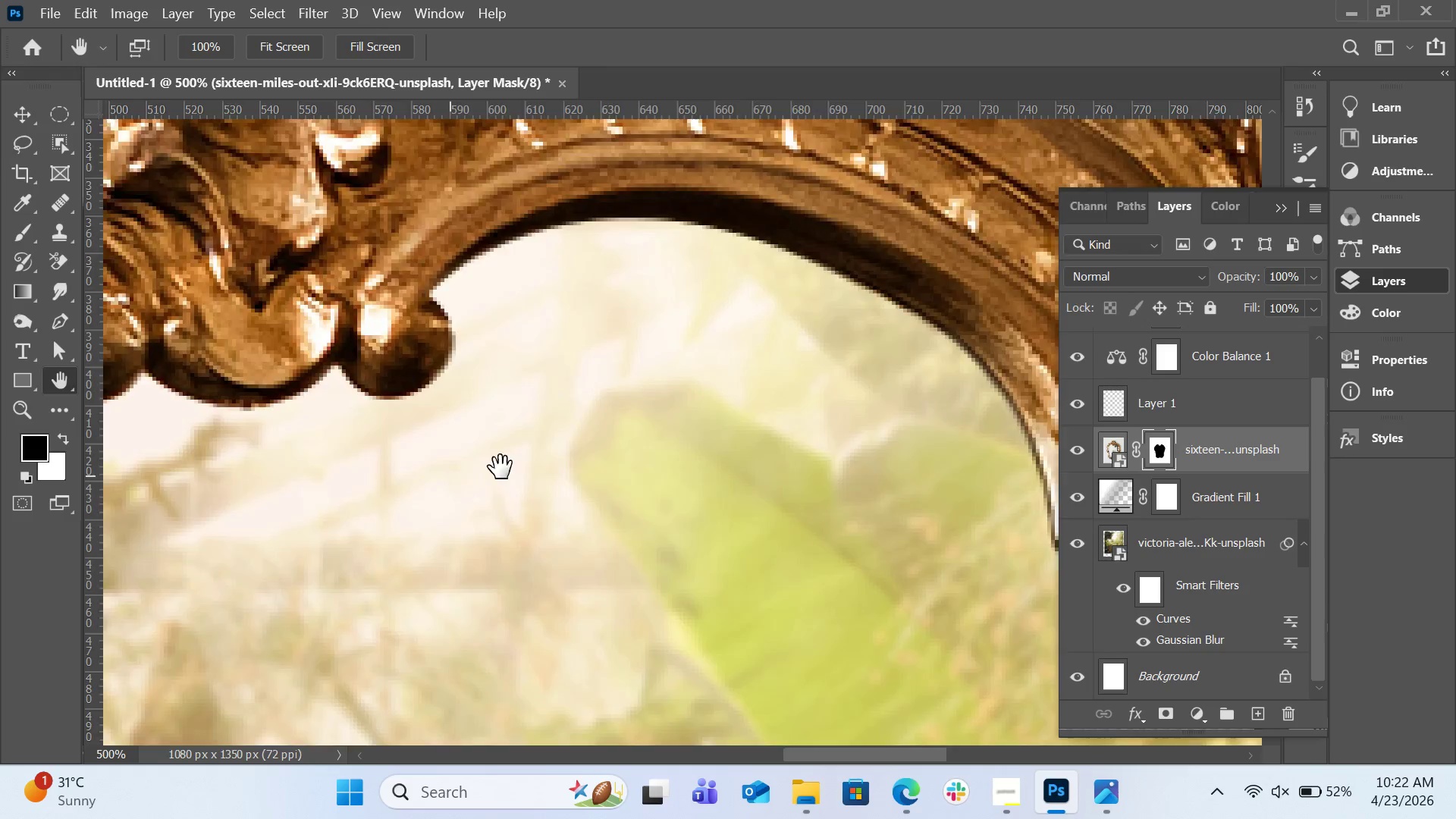 
left_click_drag(start_coordinate=[450, 475], to_coordinate=[739, 461])
 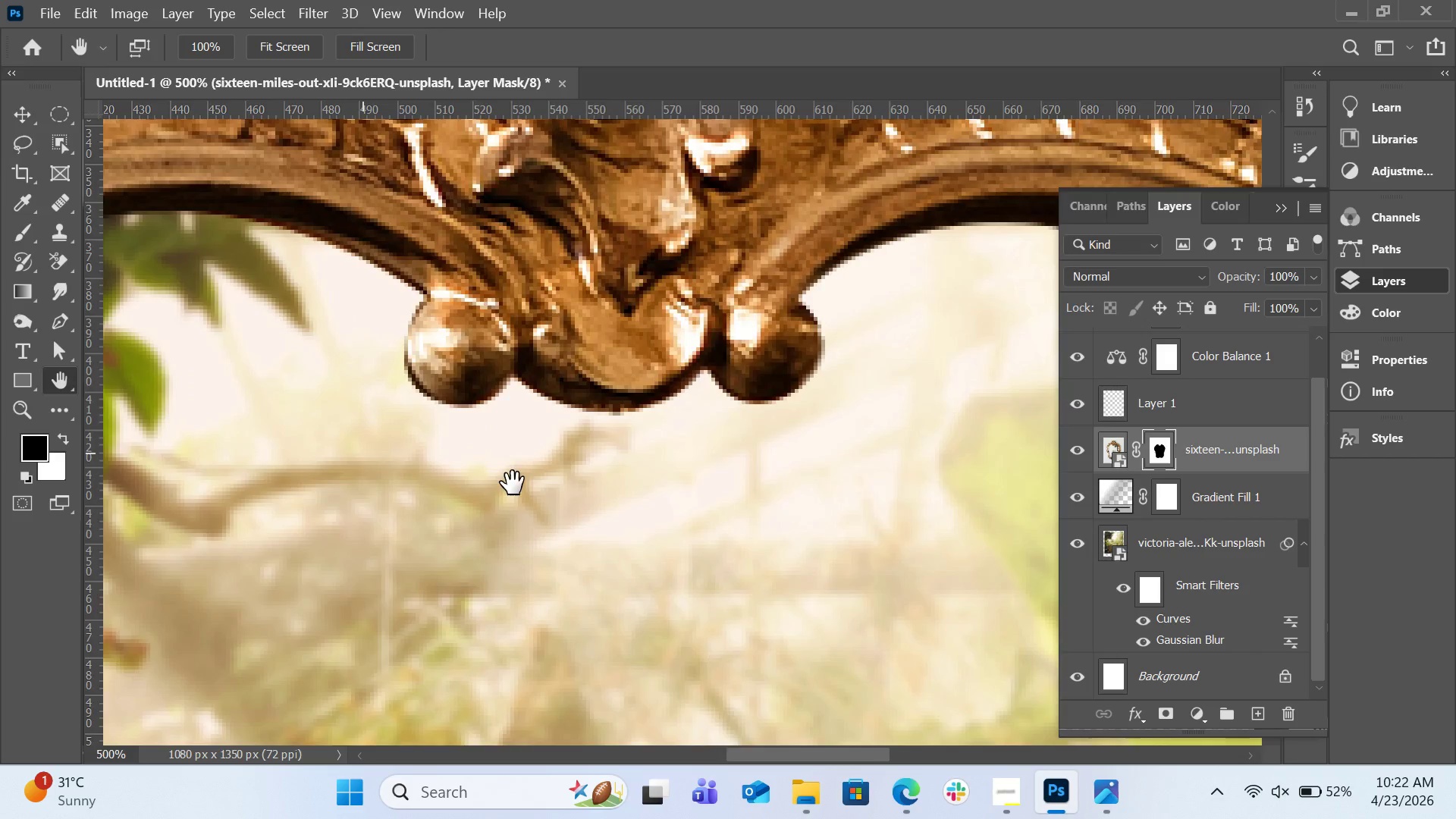 
left_click_drag(start_coordinate=[359, 450], to_coordinate=[634, 483])
 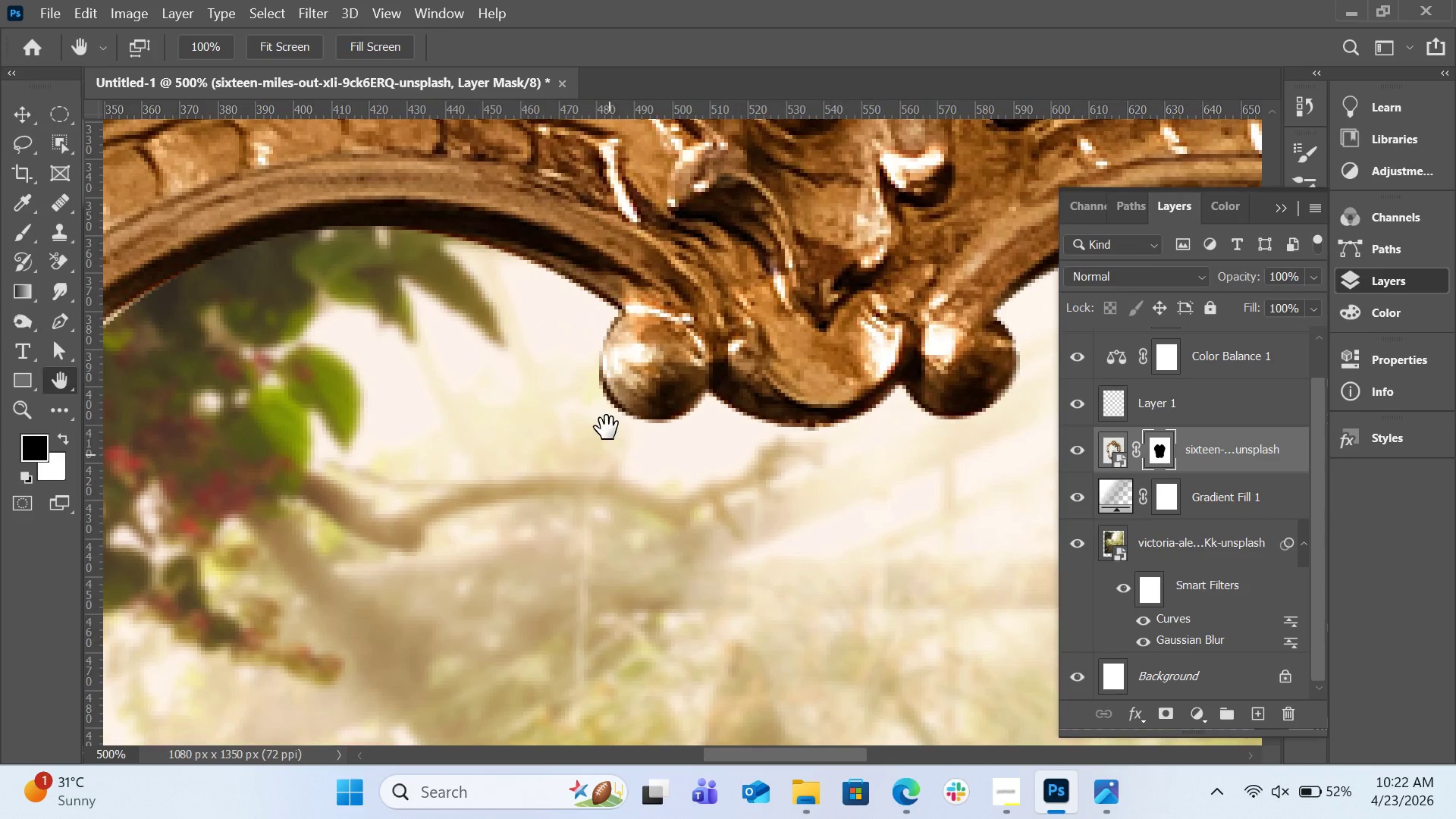 
key(B)
 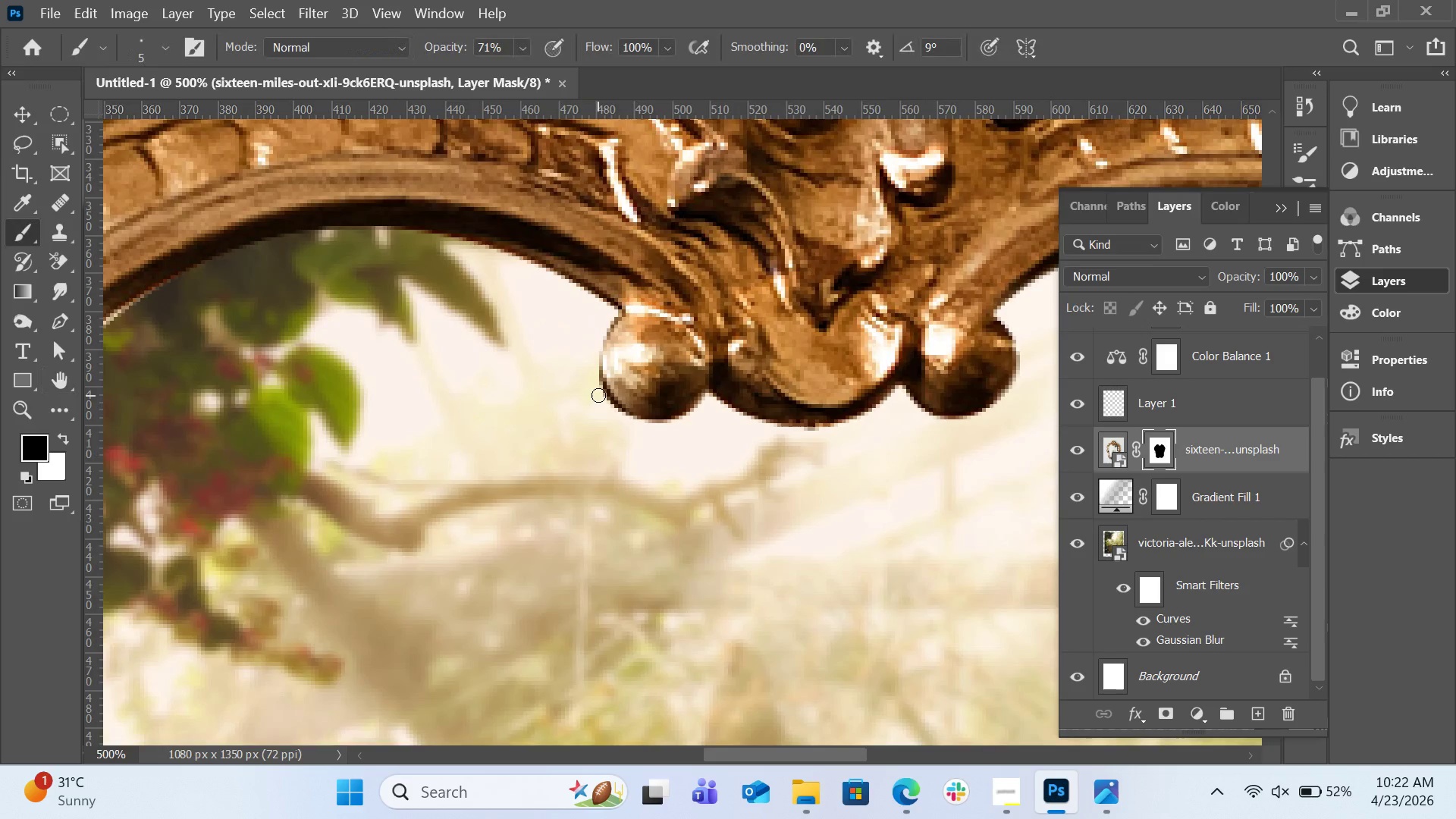 
left_click_drag(start_coordinate=[598, 395], to_coordinate=[701, 418])
 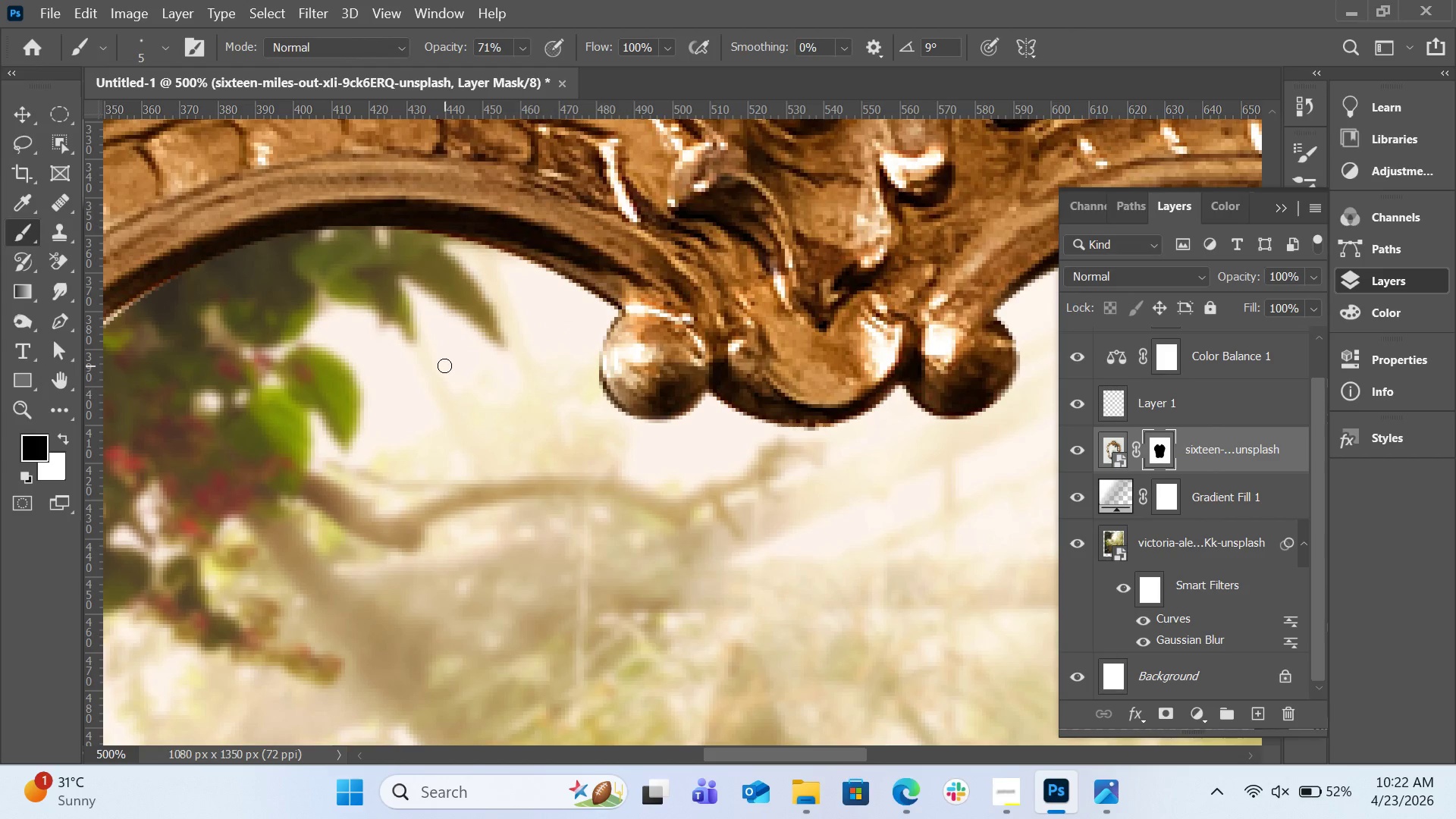 
type(hb)
 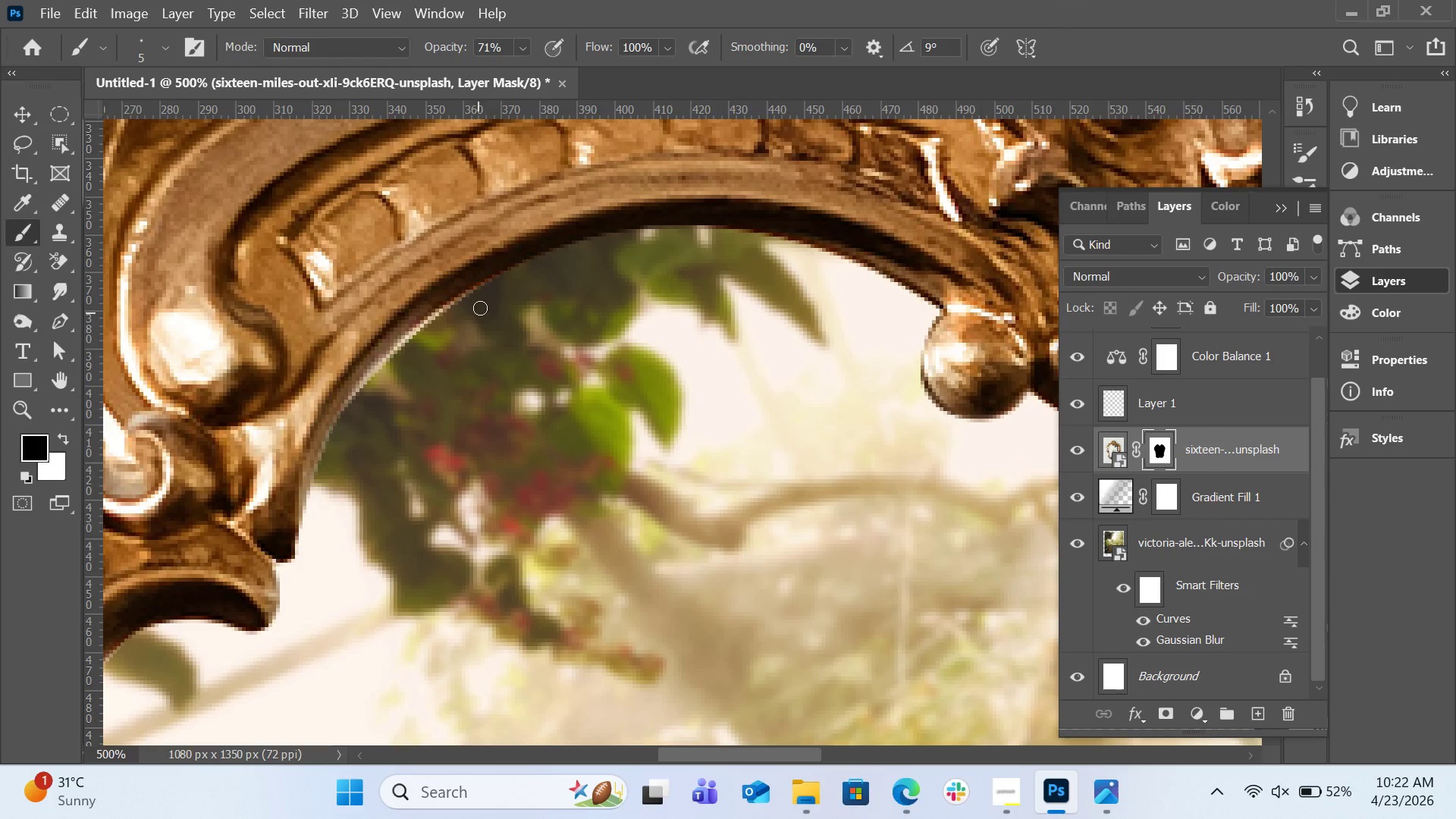 
left_click_drag(start_coordinate=[402, 348], to_coordinate=[723, 347])
 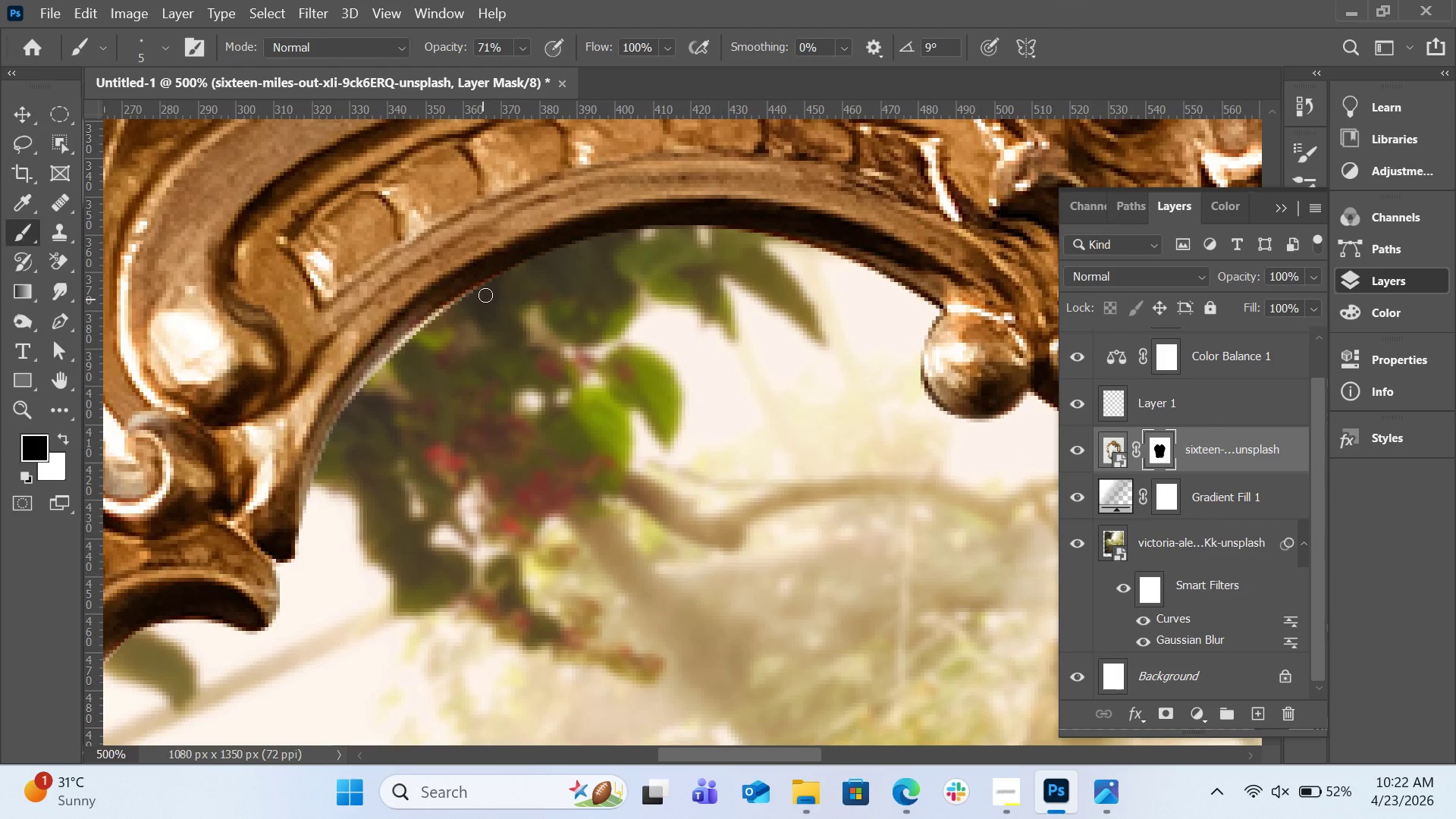 
left_click_drag(start_coordinate=[489, 293], to_coordinate=[322, 489])
 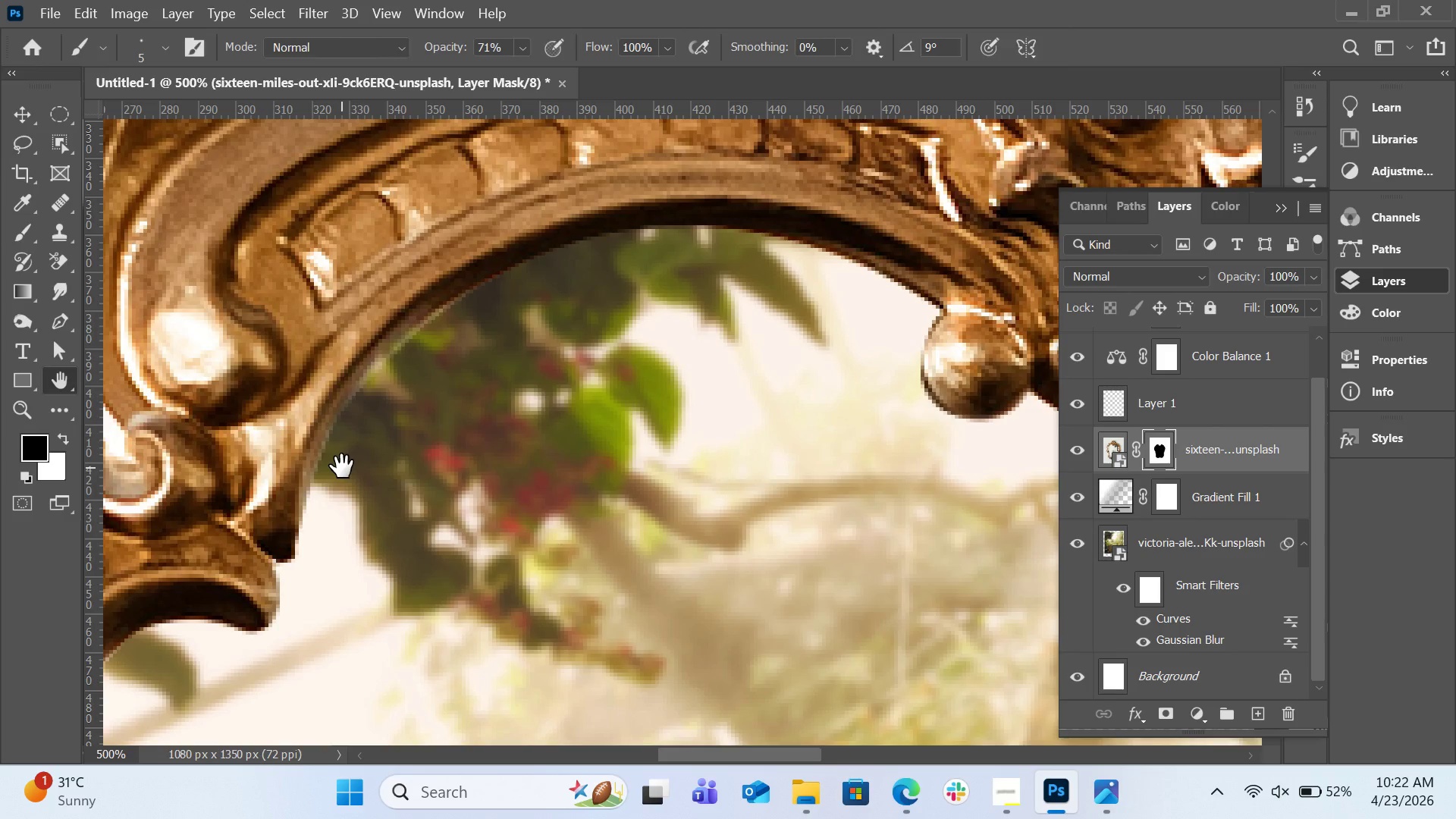 
type(hbhb)
 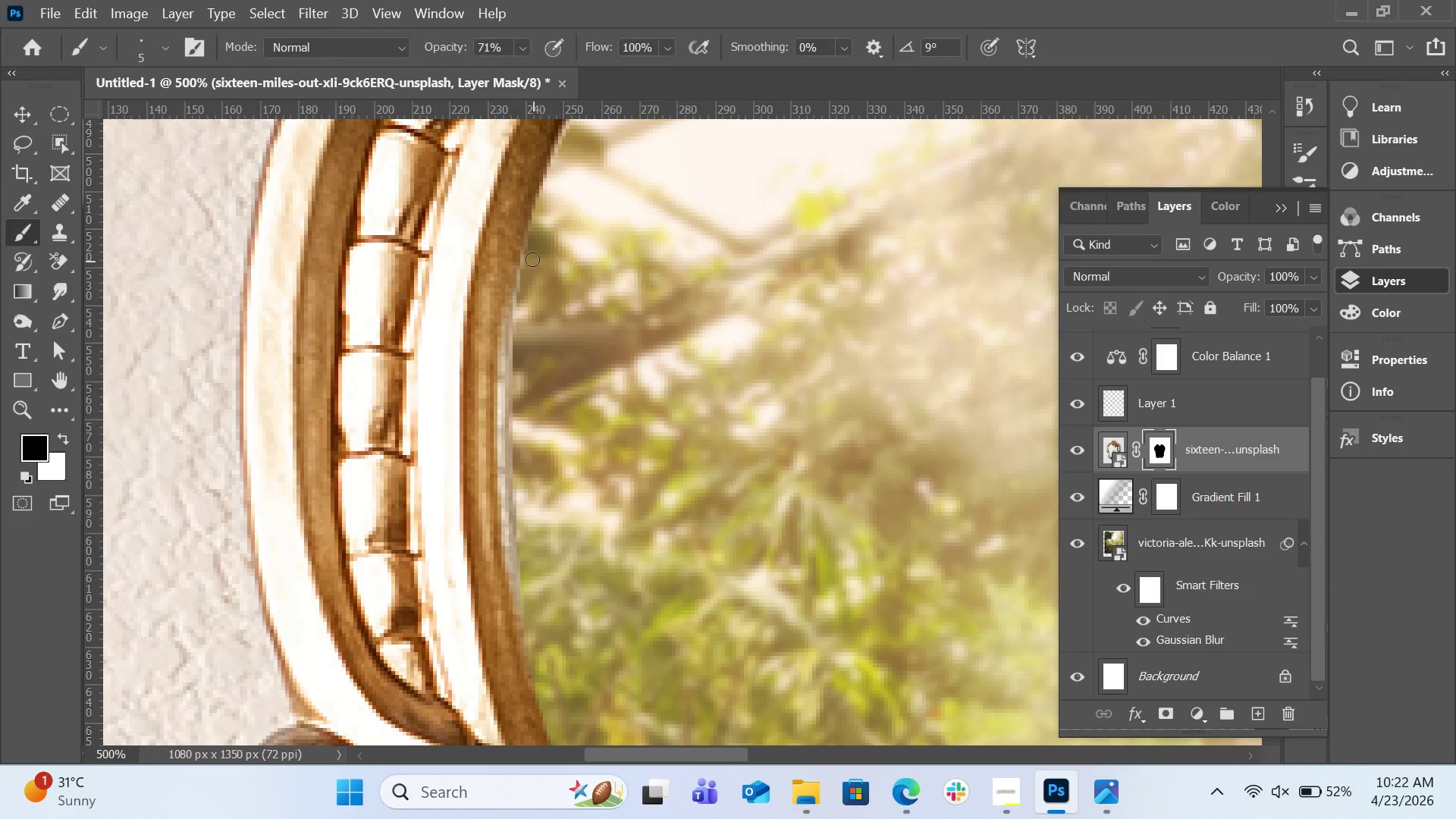 
left_click_drag(start_coordinate=[346, 467], to_coordinate=[736, 253])
 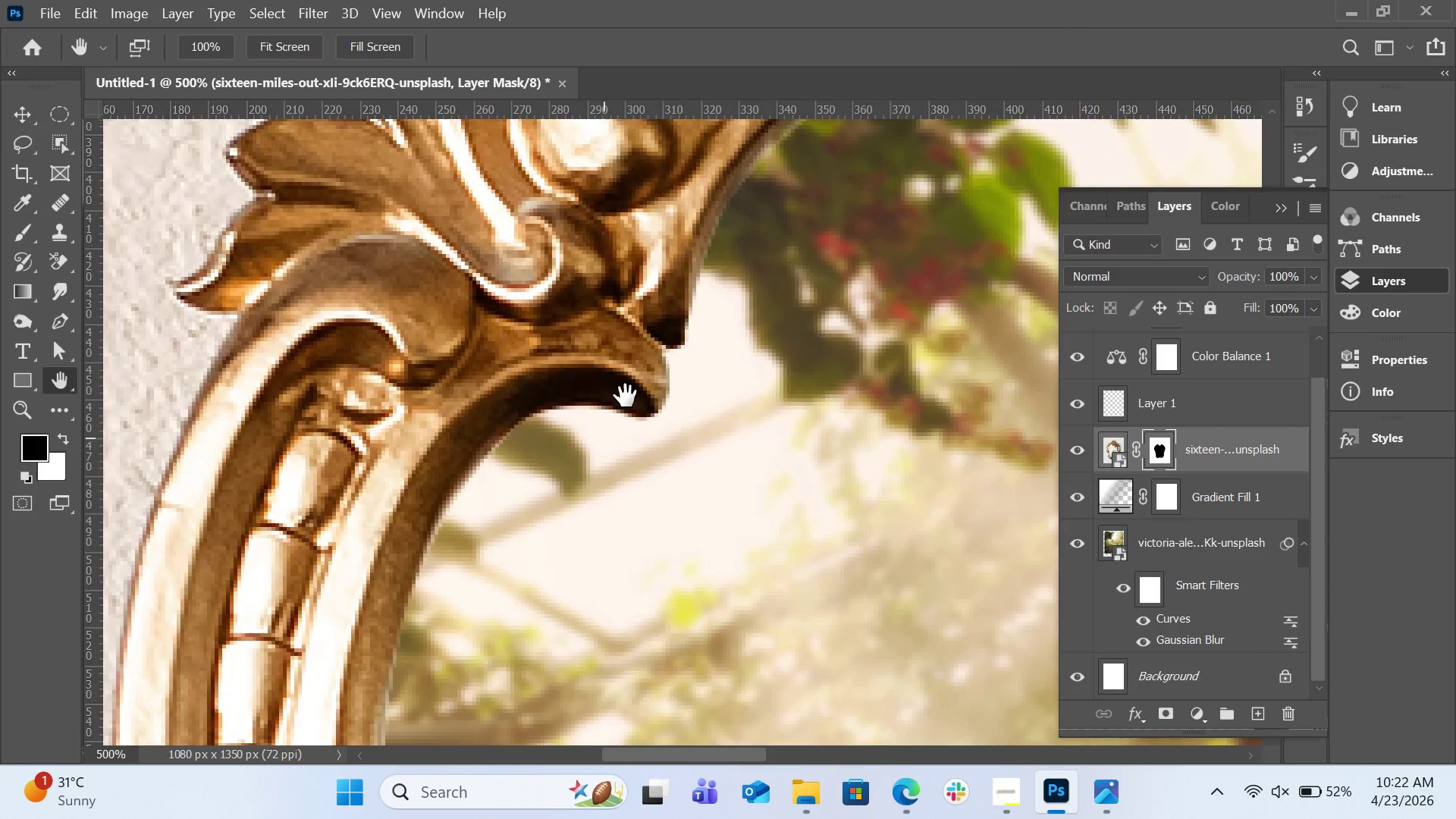 
left_click_drag(start_coordinate=[604, 437], to_coordinate=[704, 287])
 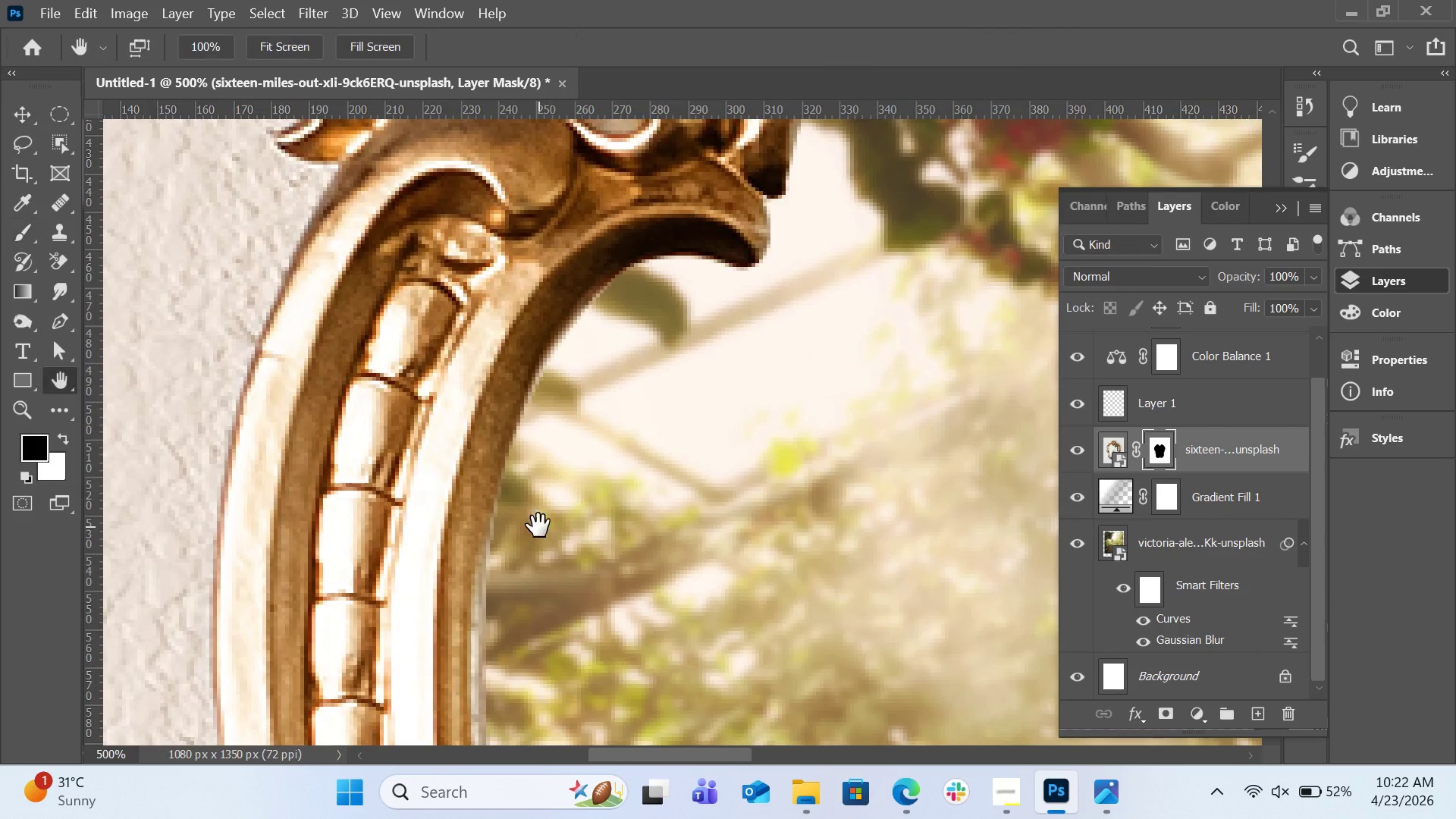 
left_click_drag(start_coordinate=[538, 526], to_coordinate=[563, 324])
 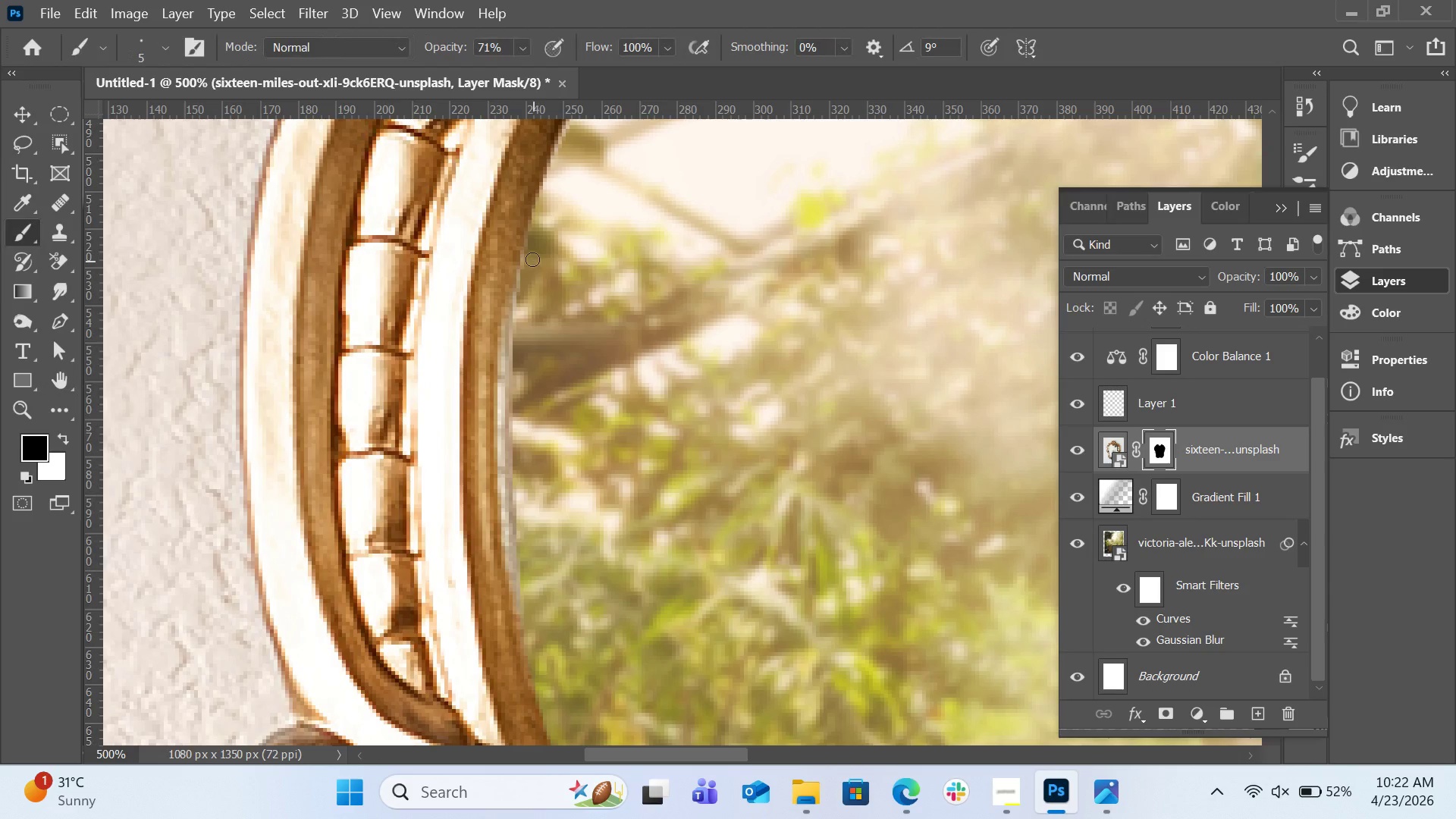 
left_click_drag(start_coordinate=[532, 259], to_coordinate=[525, 304])
 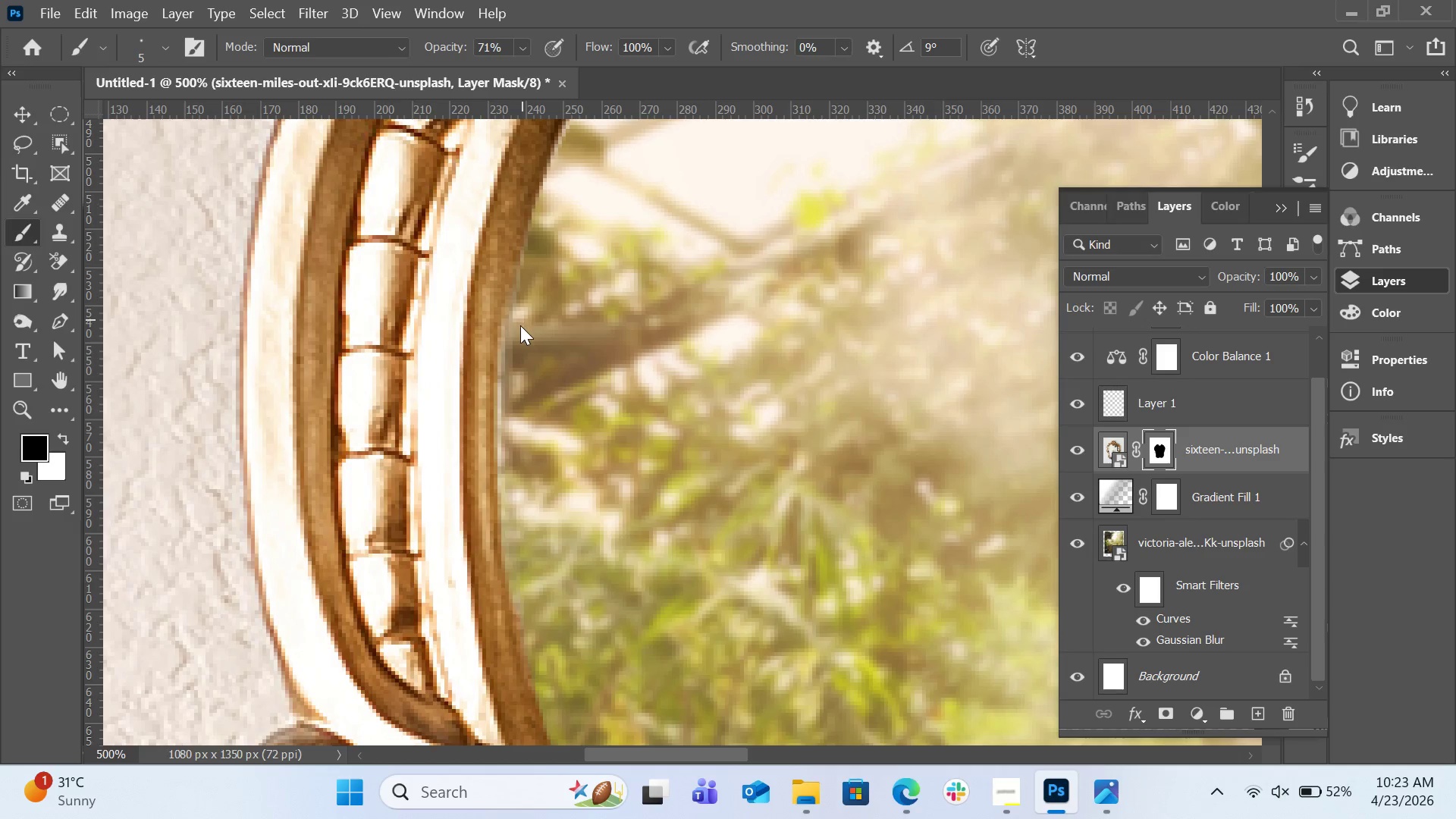 
left_click_drag(start_coordinate=[522, 318], to_coordinate=[515, 334])
 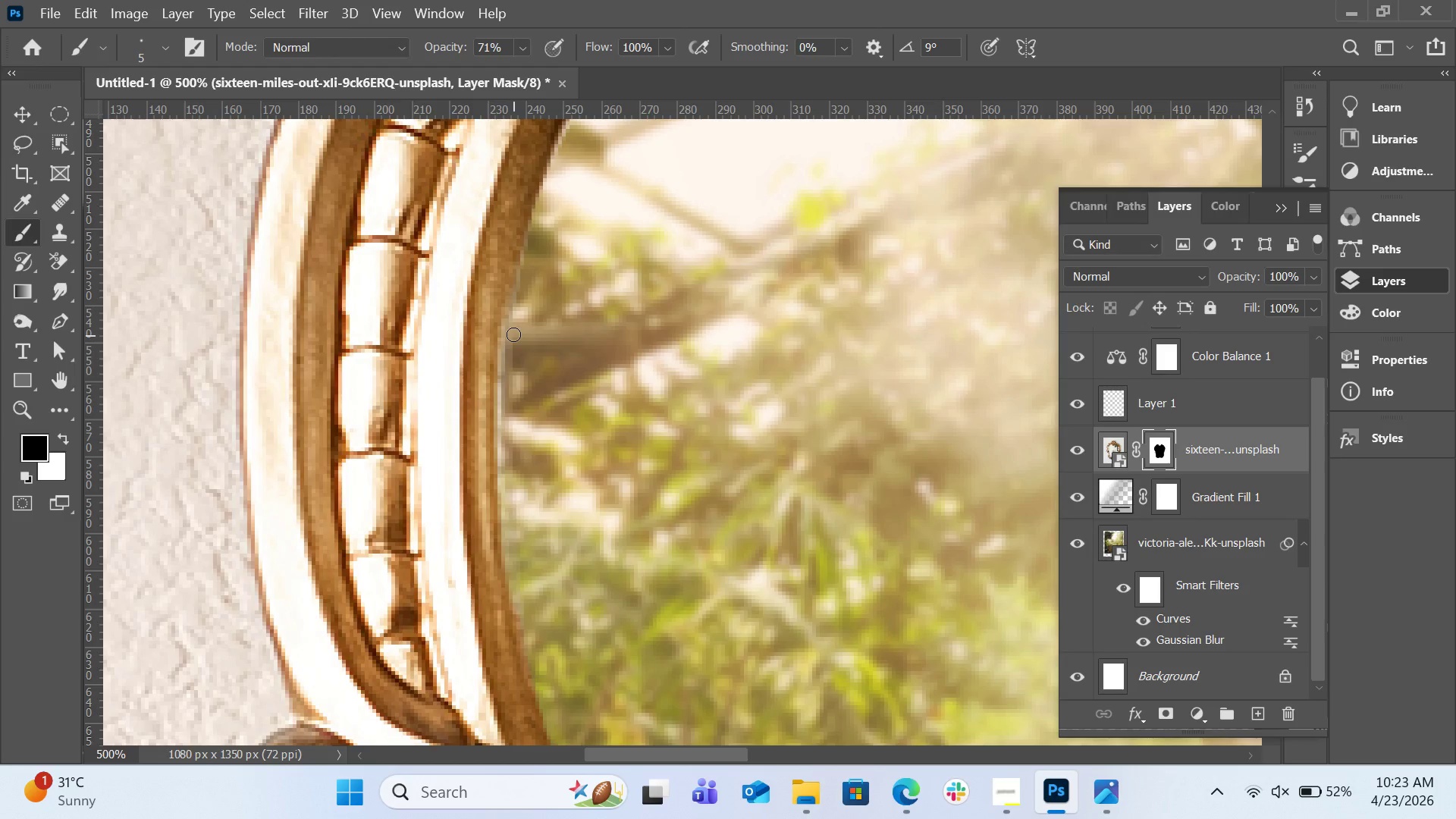 
left_click_drag(start_coordinate=[513, 334], to_coordinate=[522, 494])
 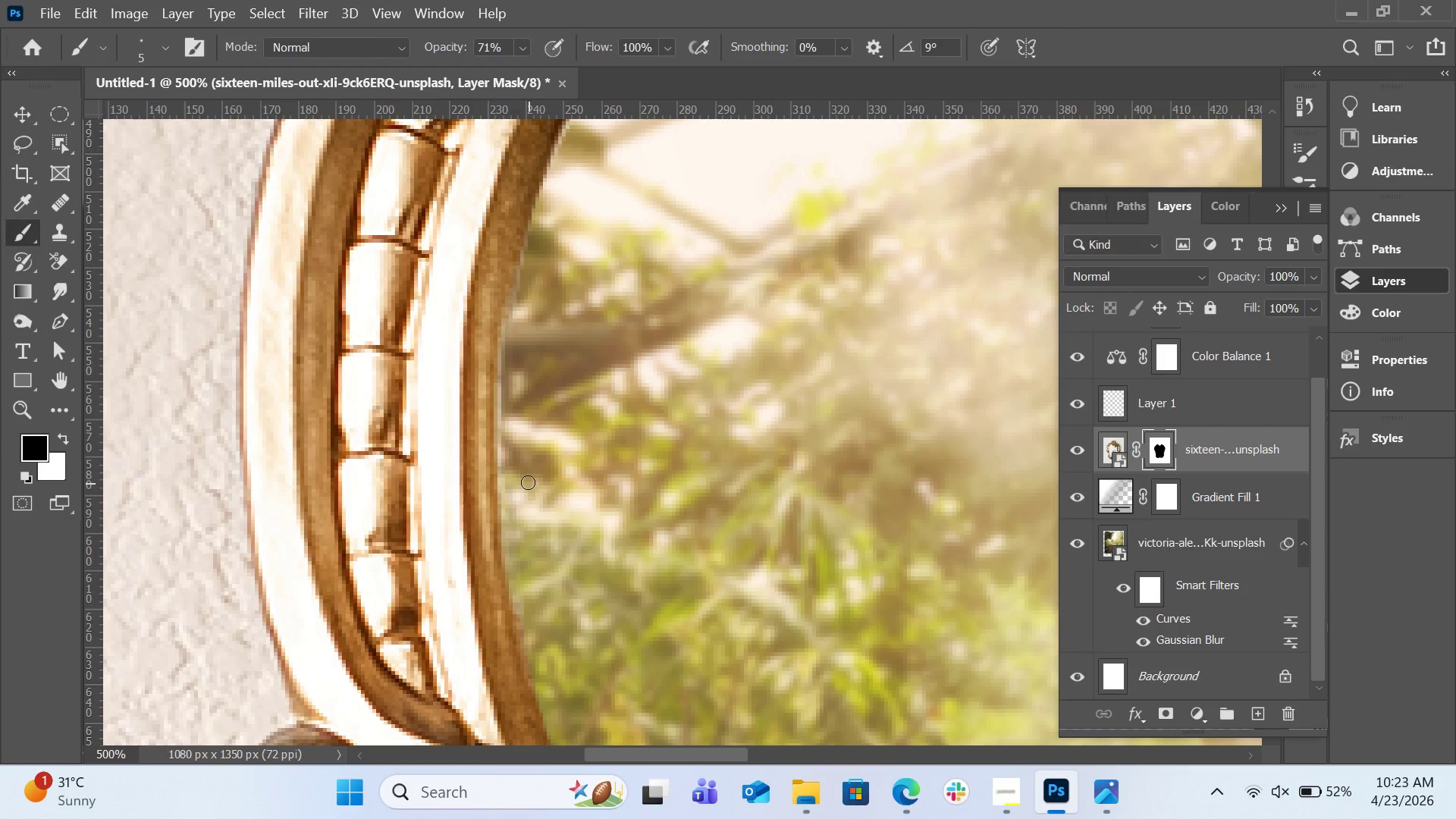 
key(H)
 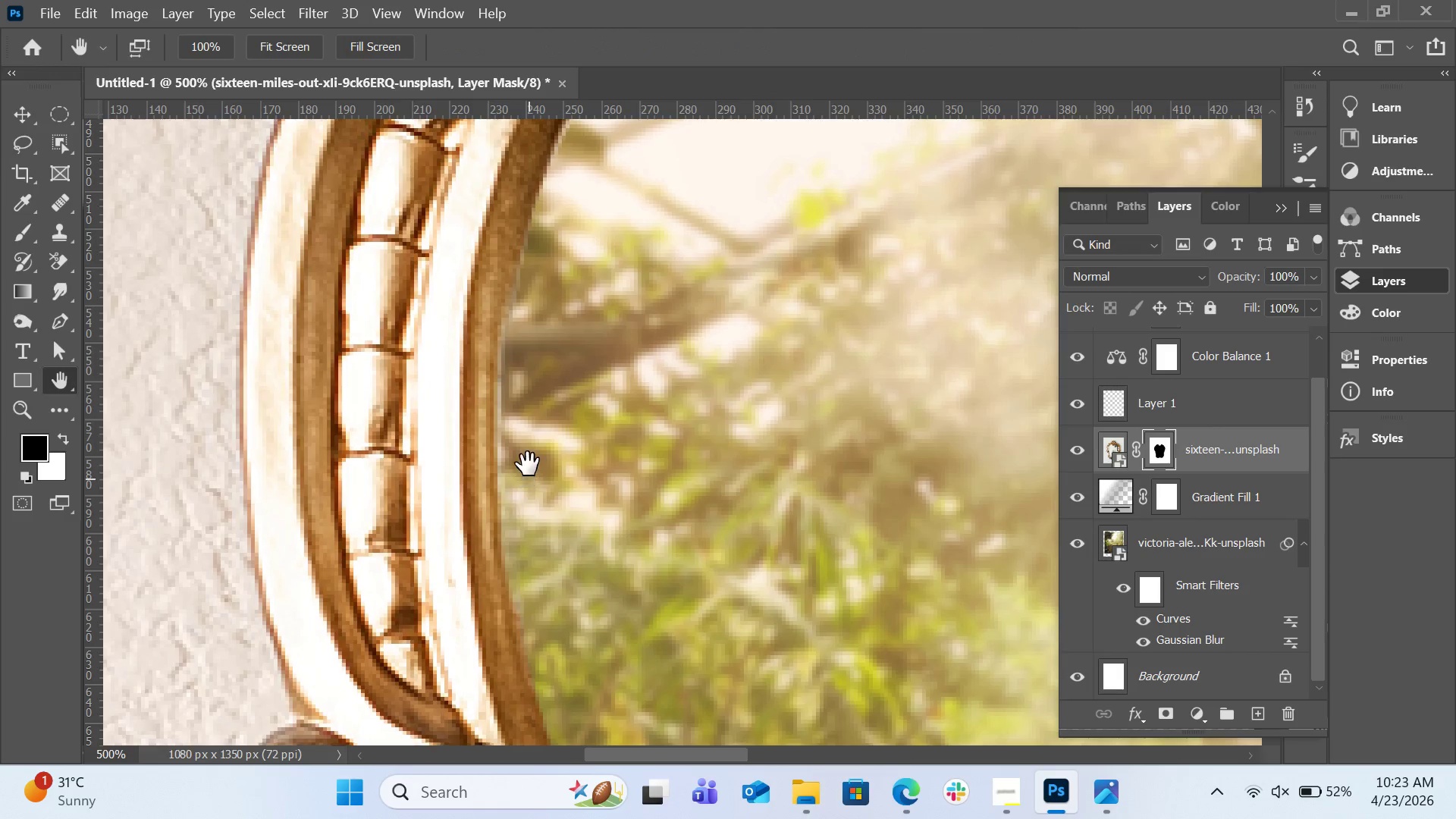 
left_click_drag(start_coordinate=[528, 479], to_coordinate=[447, 162])
 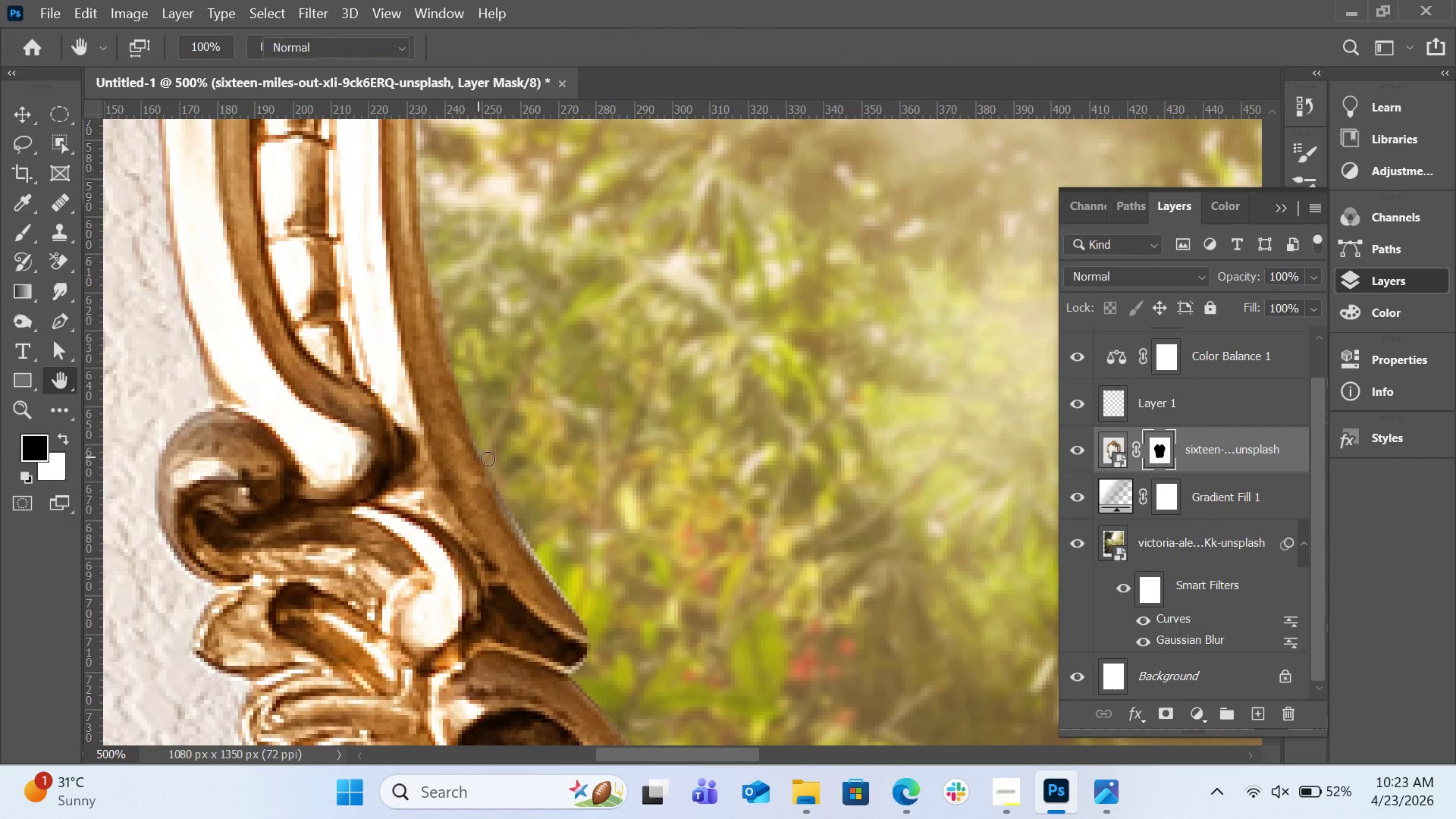 
key(B)
 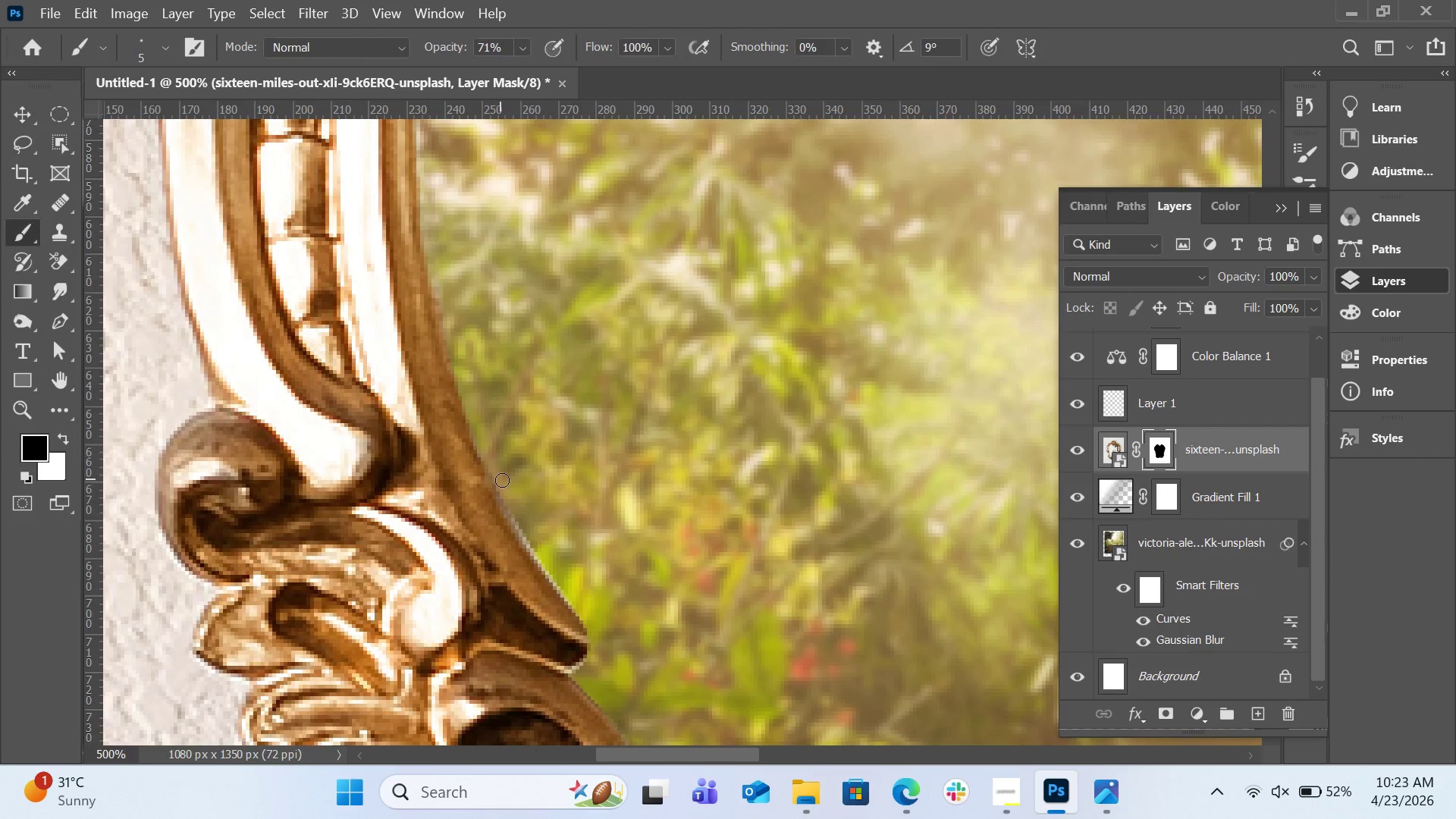 
left_click_drag(start_coordinate=[500, 478], to_coordinate=[570, 595])
 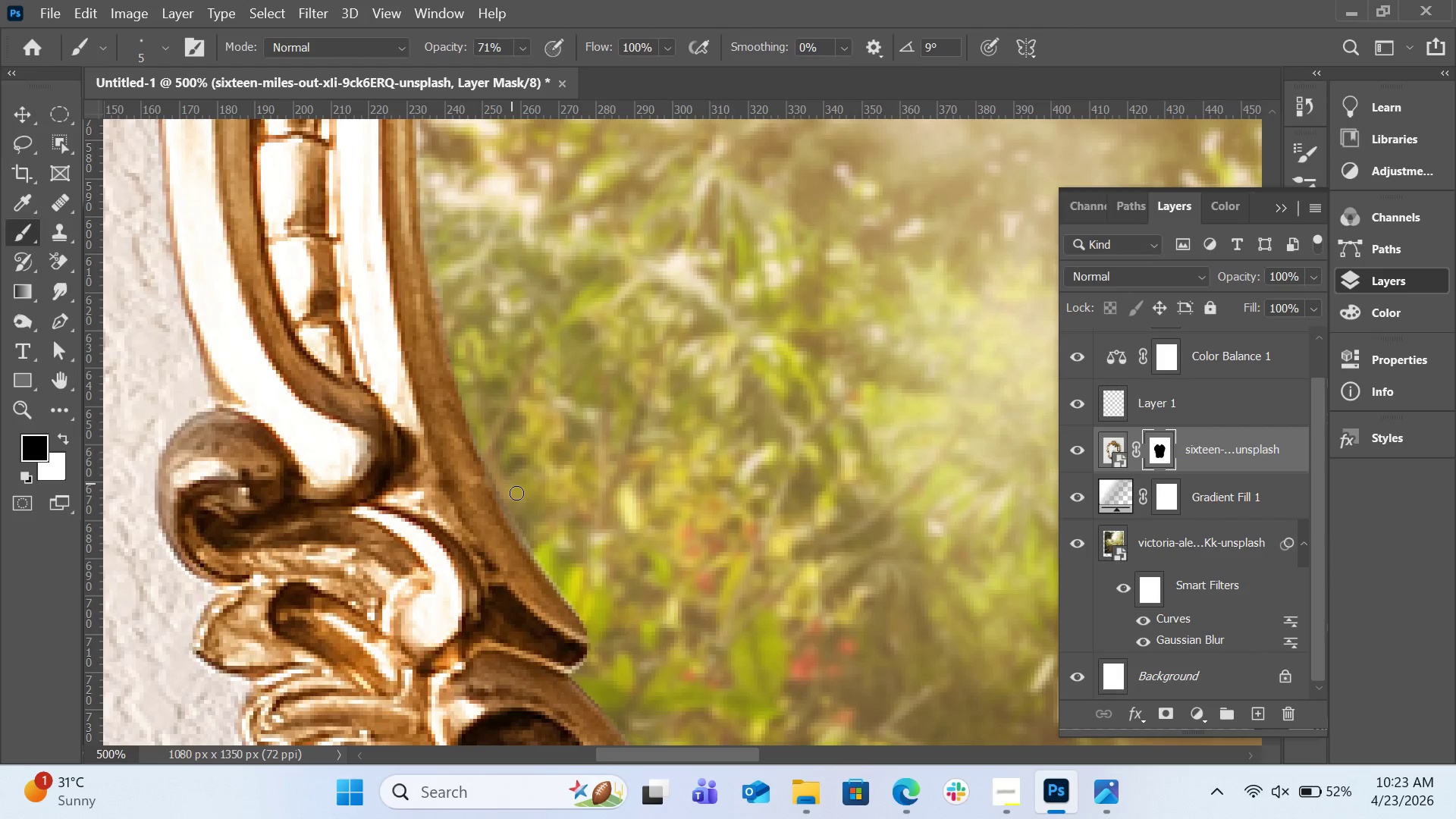 
scroll: coordinate [525, 493], scroll_direction: down, amount: 9.0
 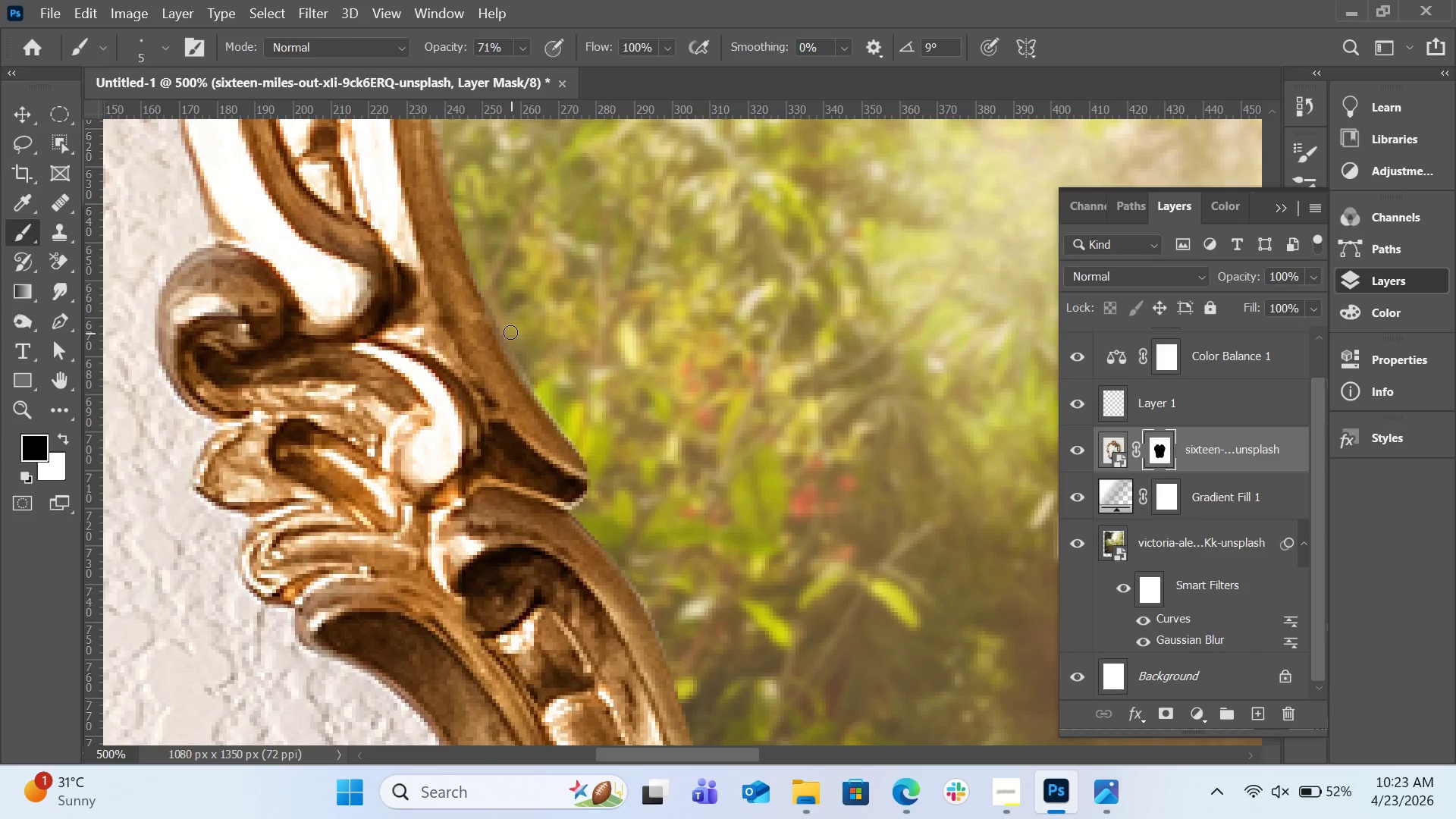 
left_click_drag(start_coordinate=[510, 332], to_coordinate=[586, 449])
 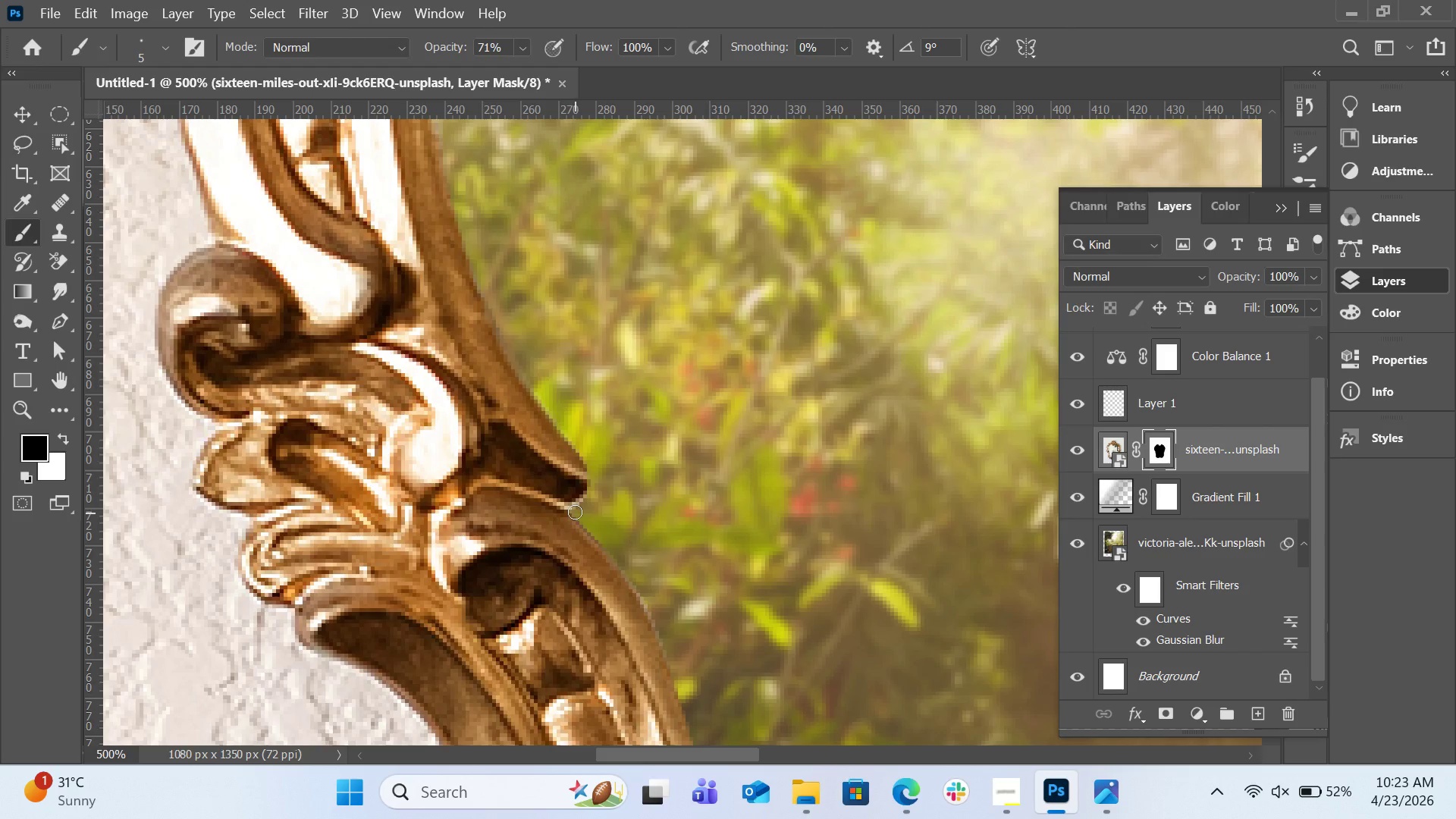 
left_click_drag(start_coordinate=[576, 511], to_coordinate=[607, 489])
 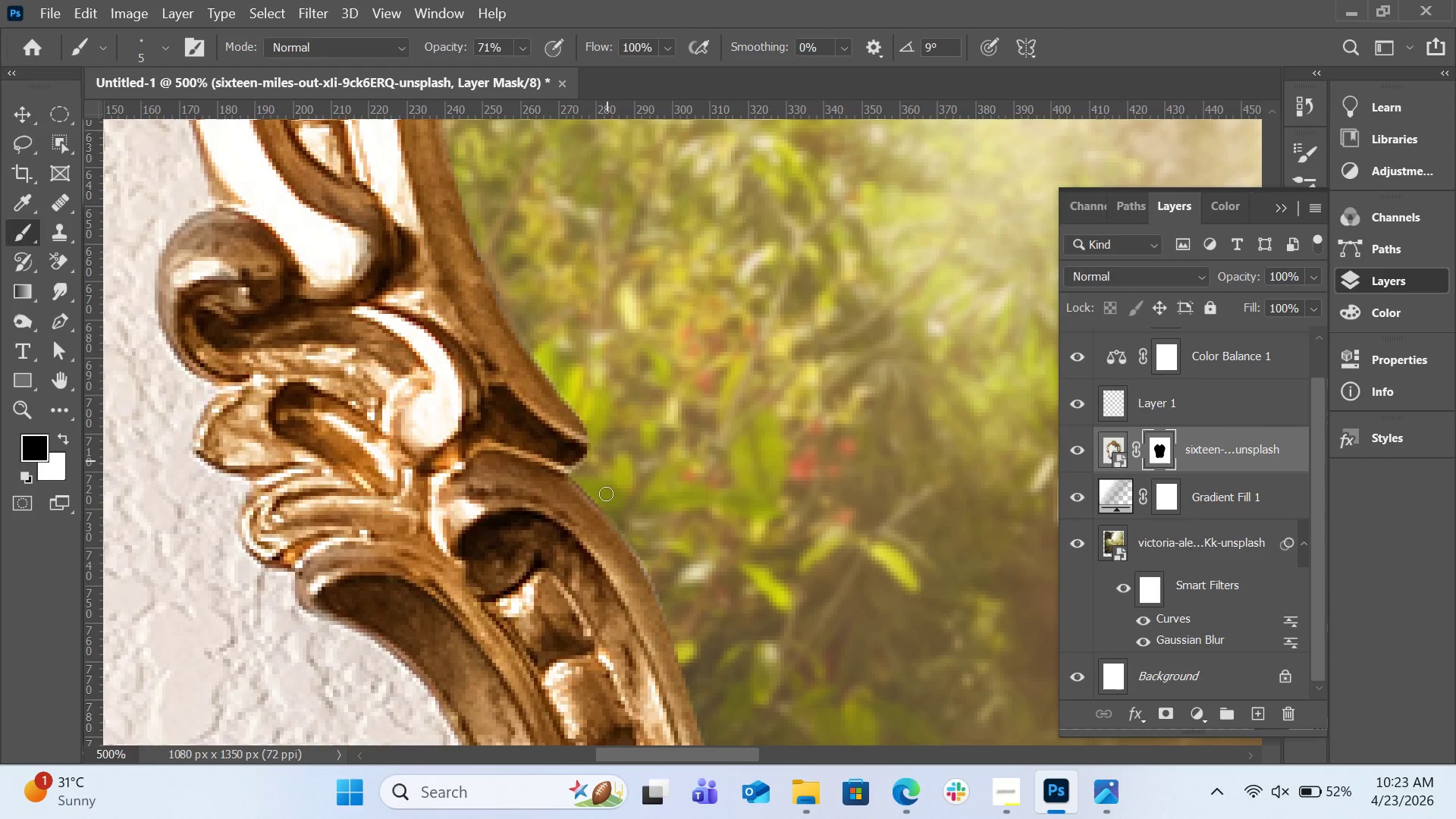 
scroll: coordinate [607, 479], scroll_direction: down, amount: 10.0
 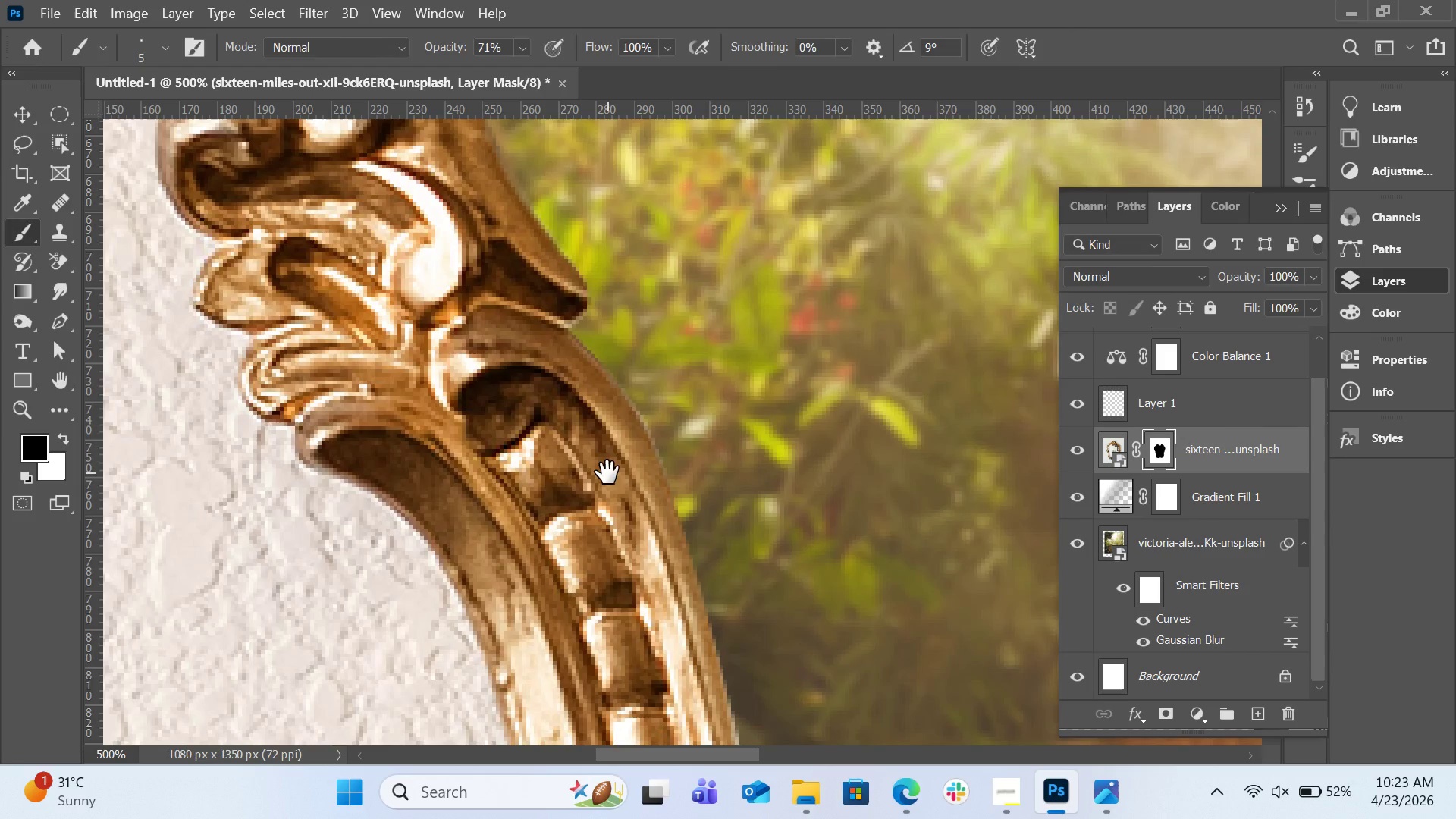 
key(H)
 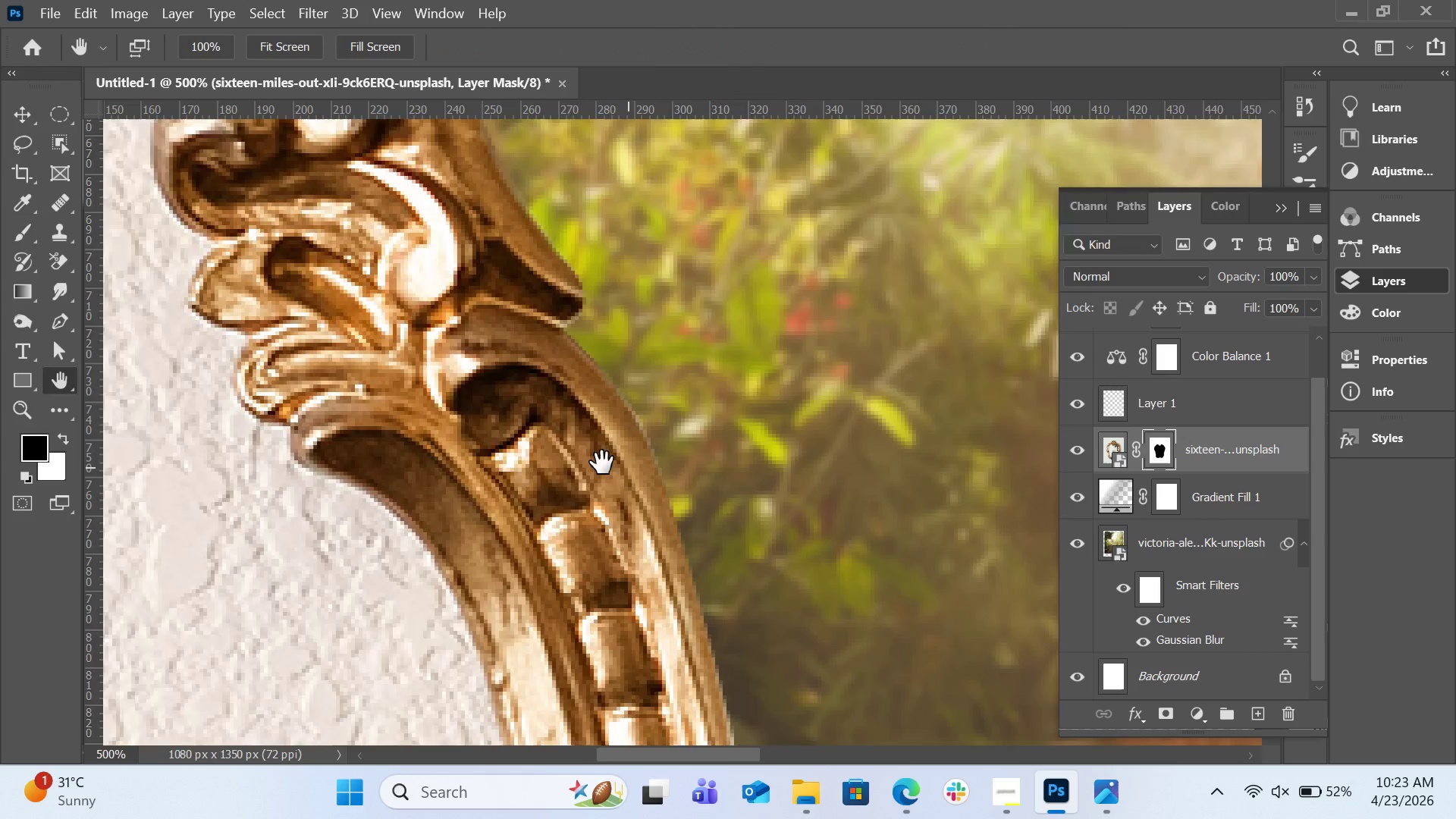 
left_click_drag(start_coordinate=[628, 466], to_coordinate=[526, 439])
 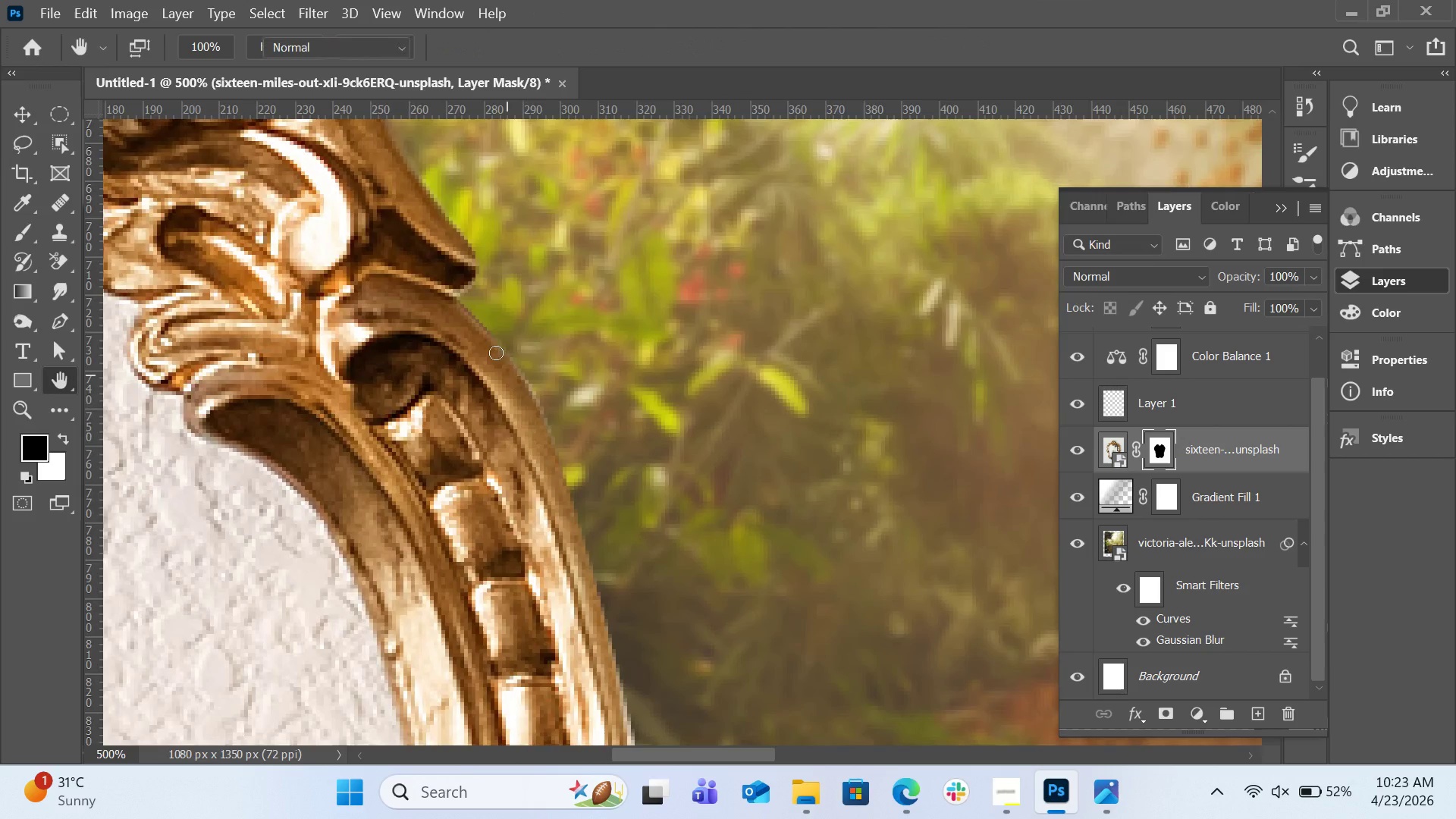 
key(B)
 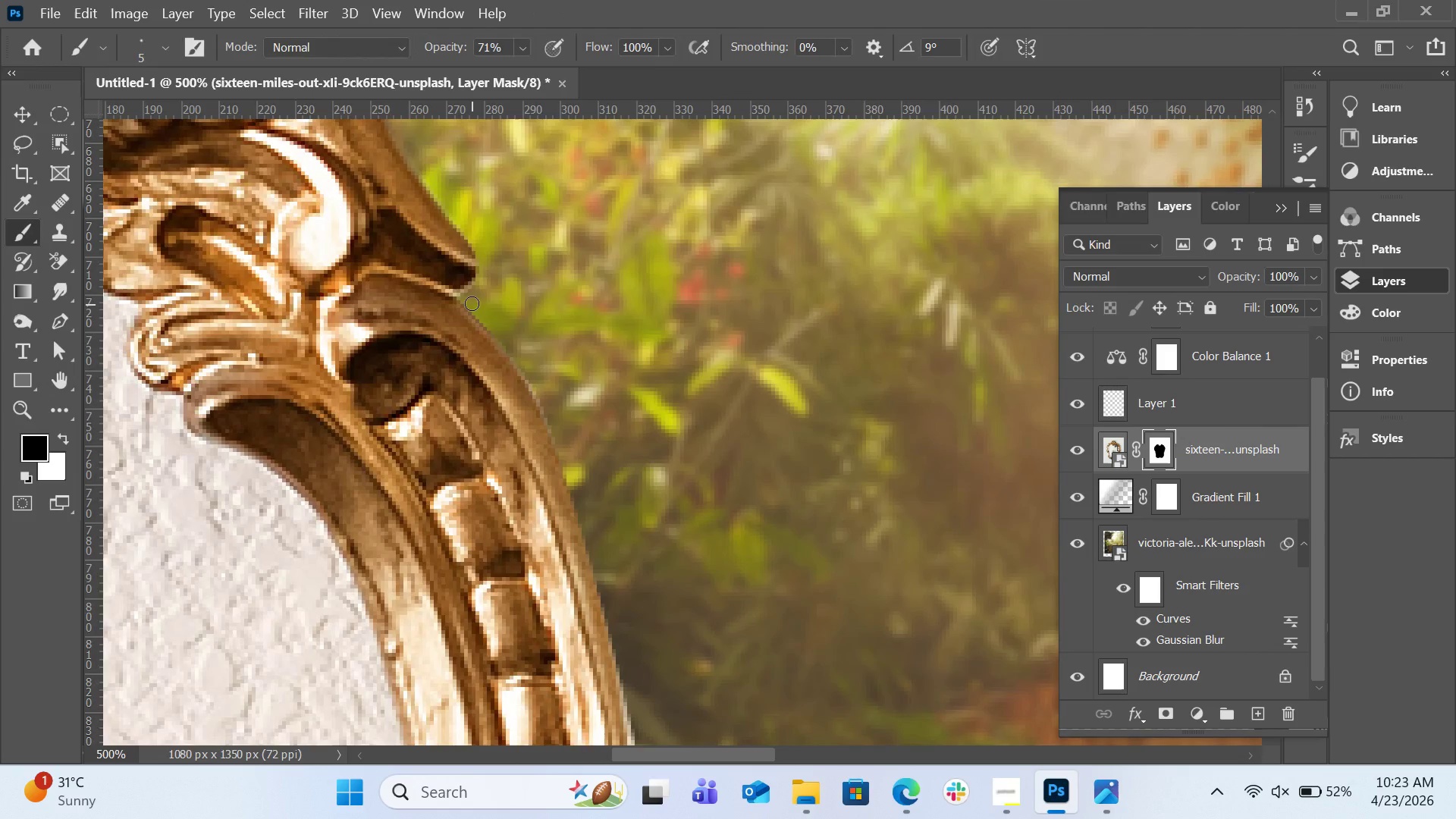 
left_click_drag(start_coordinate=[472, 303], to_coordinate=[563, 447])
 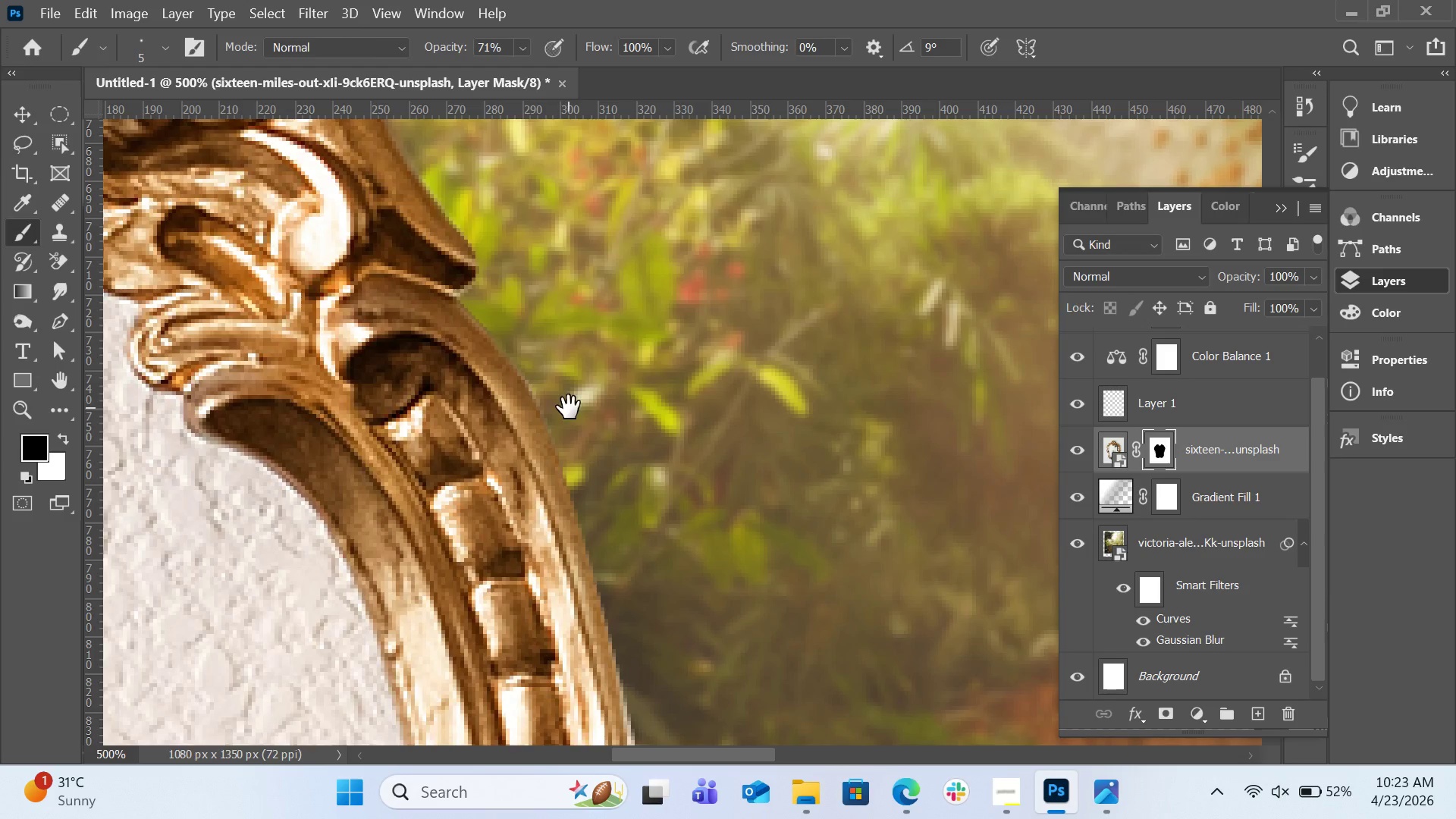 
type(hb)
 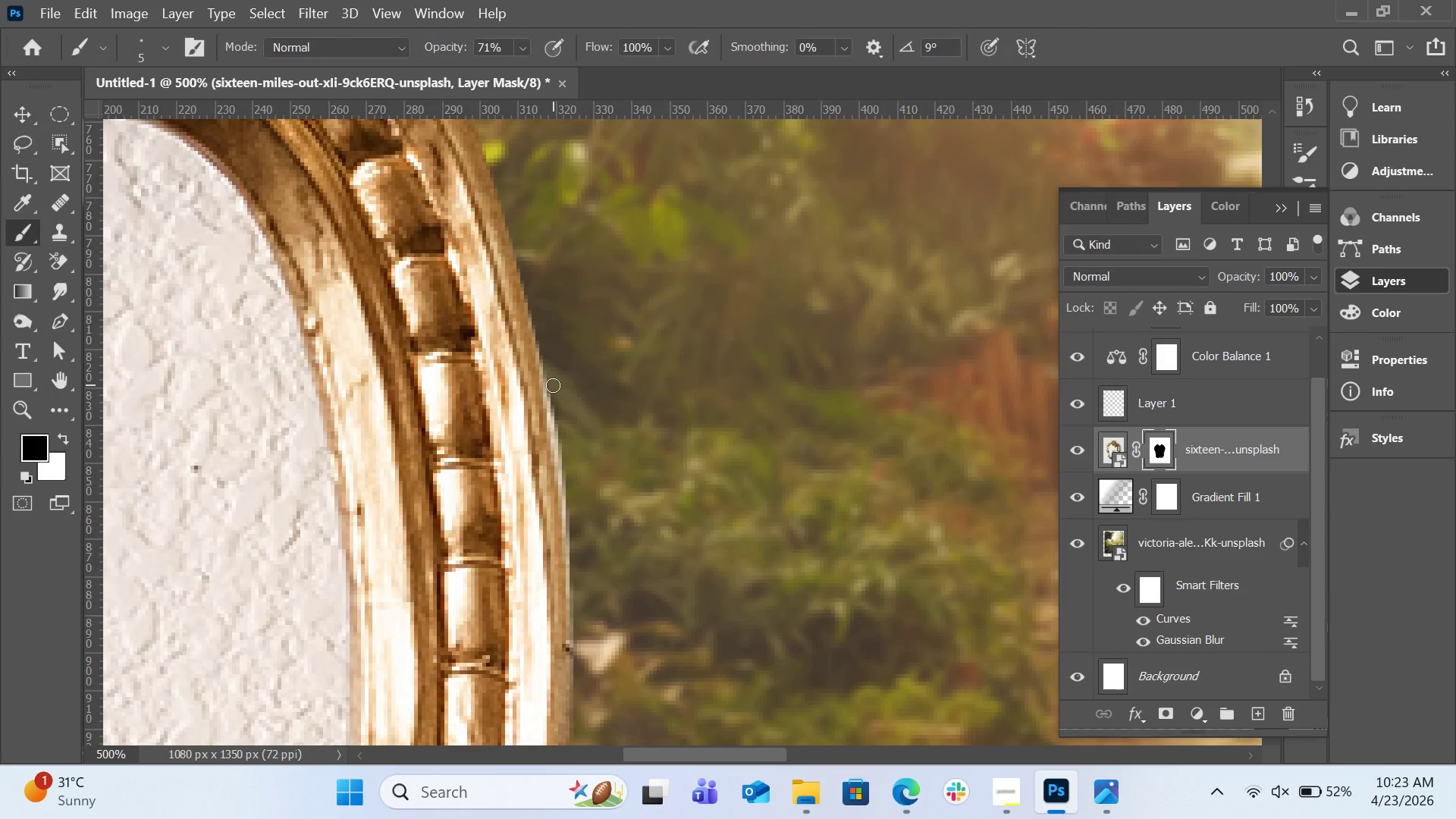 
left_click_drag(start_coordinate=[569, 409], to_coordinate=[493, 144])
 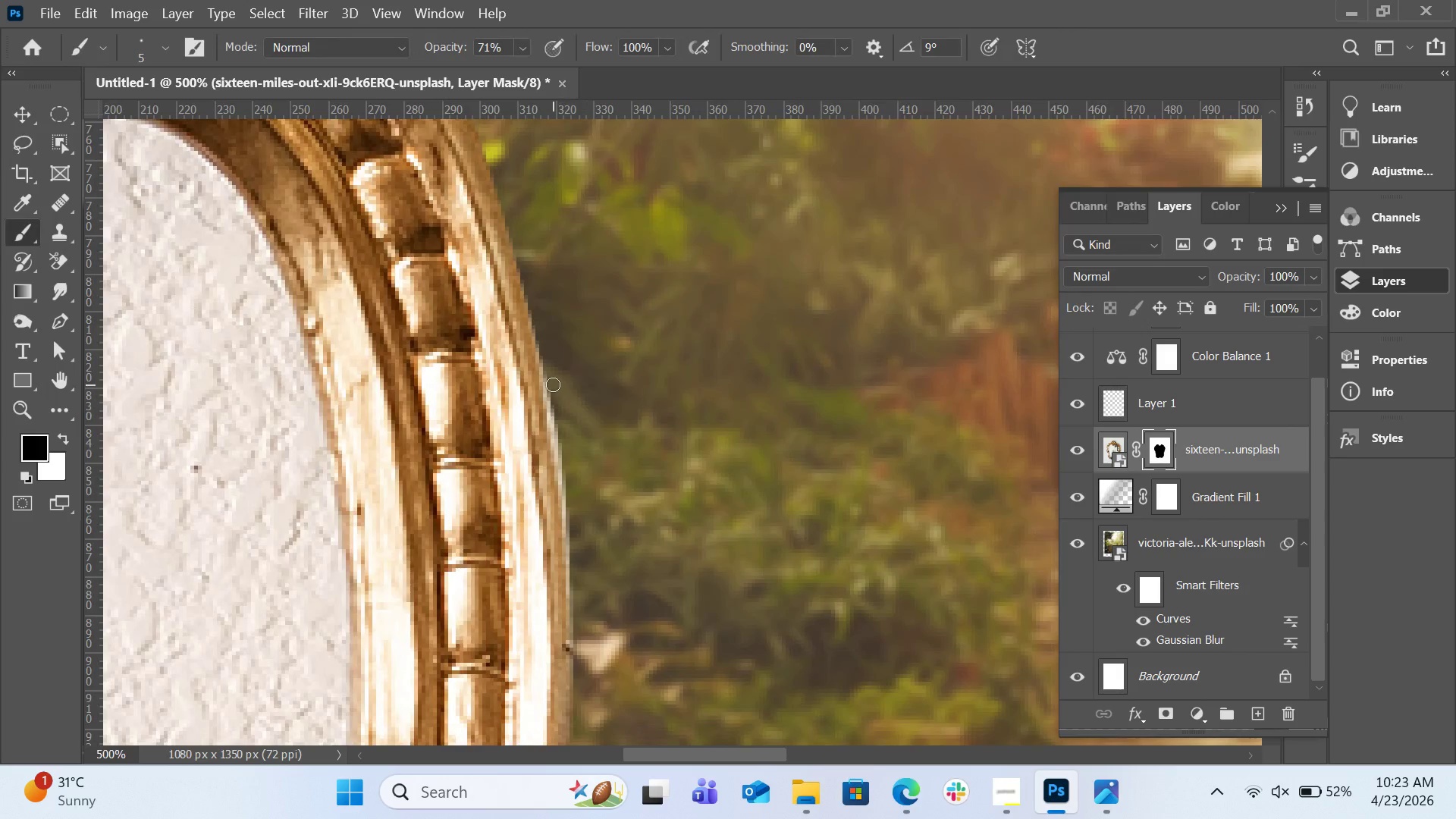 
left_click_drag(start_coordinate=[553, 384], to_coordinate=[579, 562])
 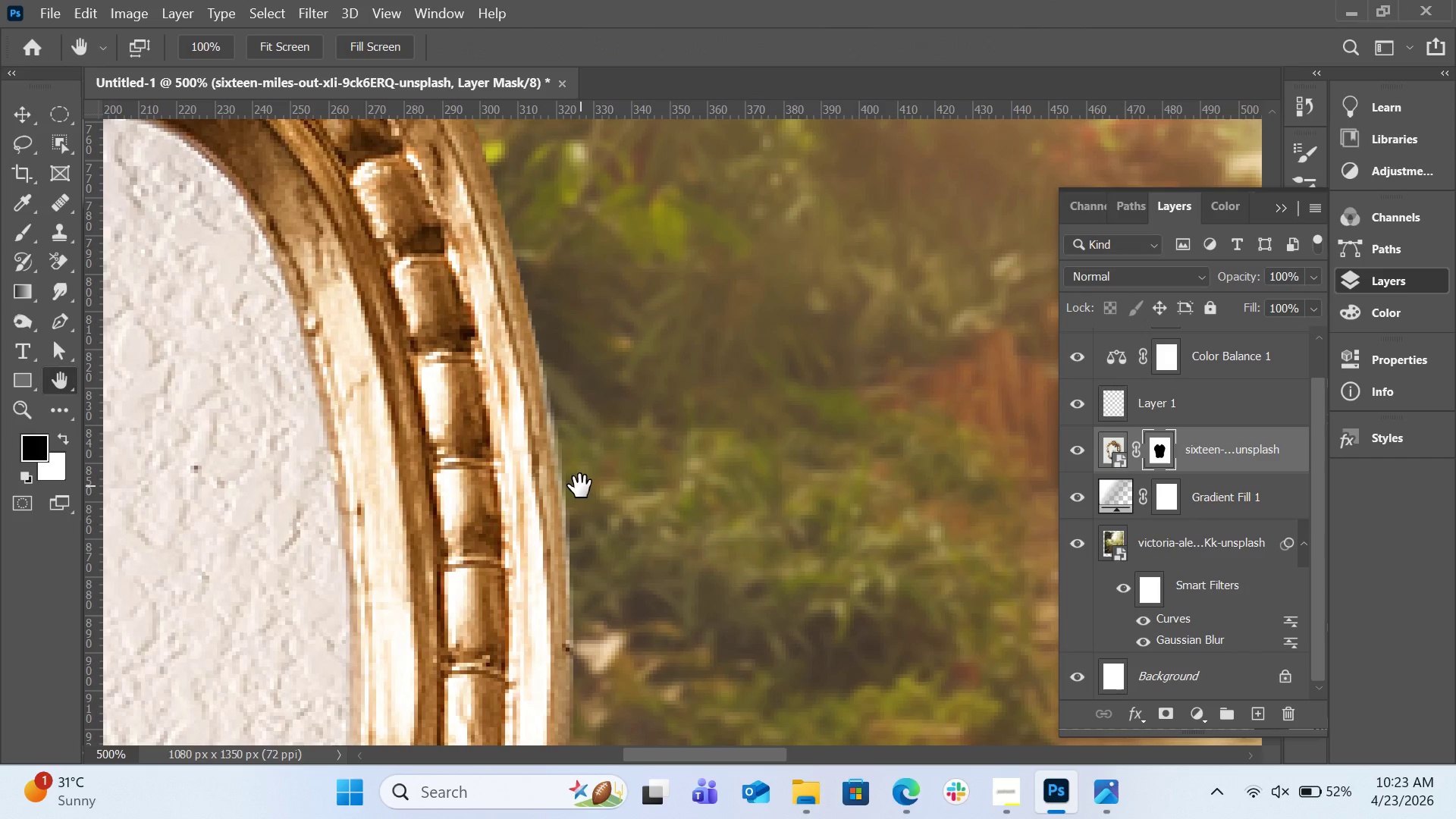 
type(hbhb)
 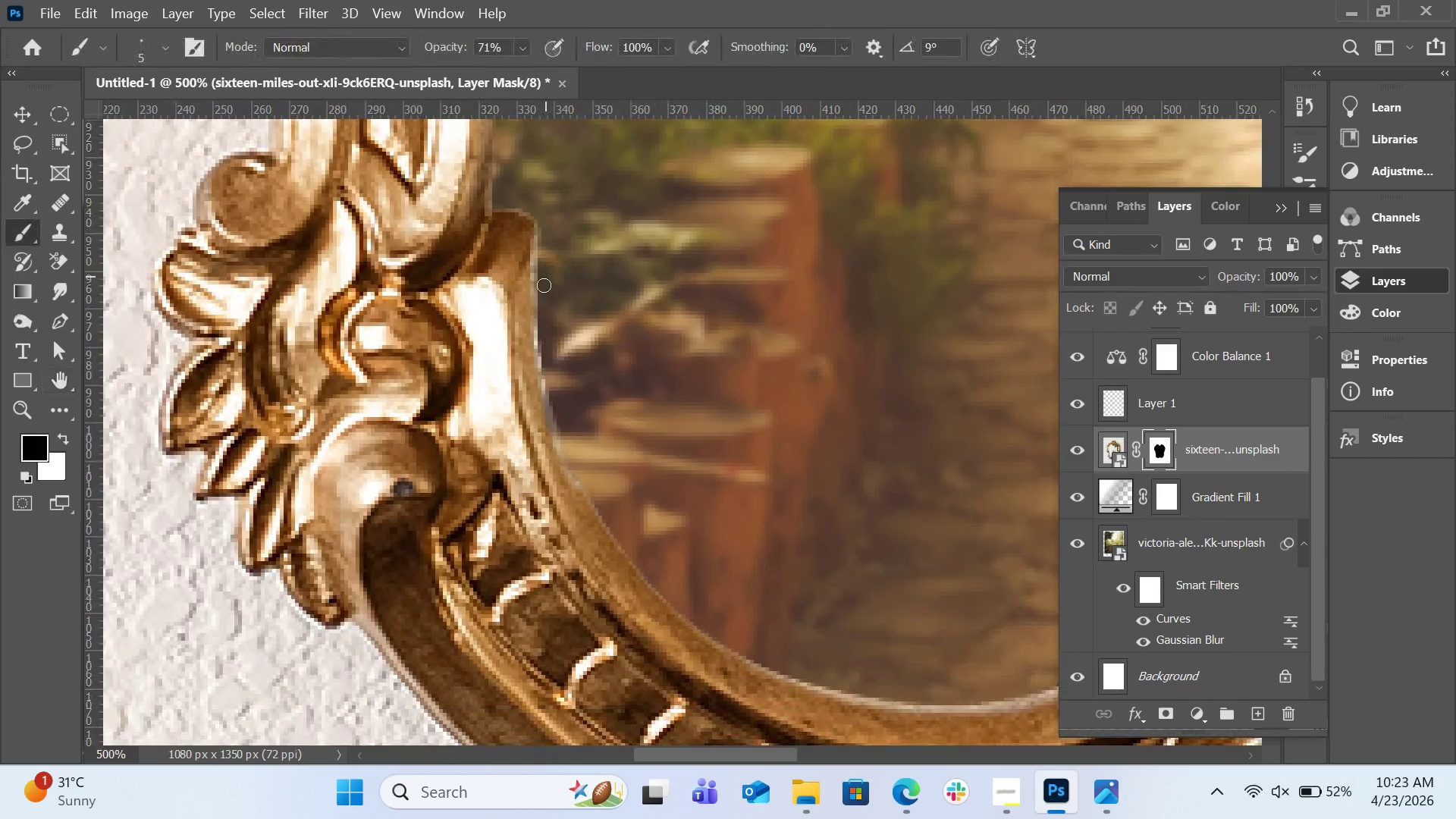 
left_click_drag(start_coordinate=[579, 486], to_coordinate=[563, 262])
 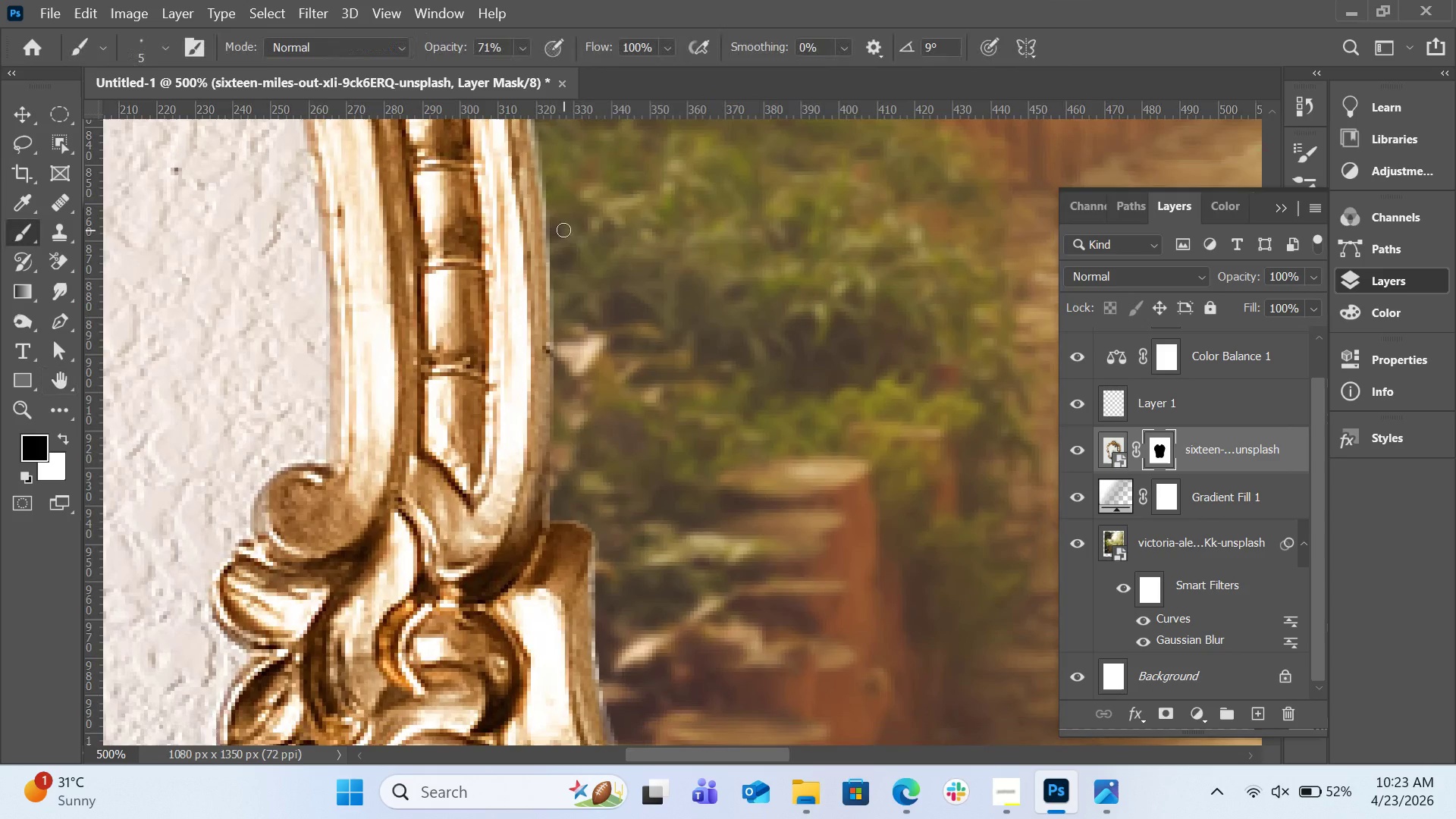 
left_click_drag(start_coordinate=[563, 230], to_coordinate=[566, 373])
 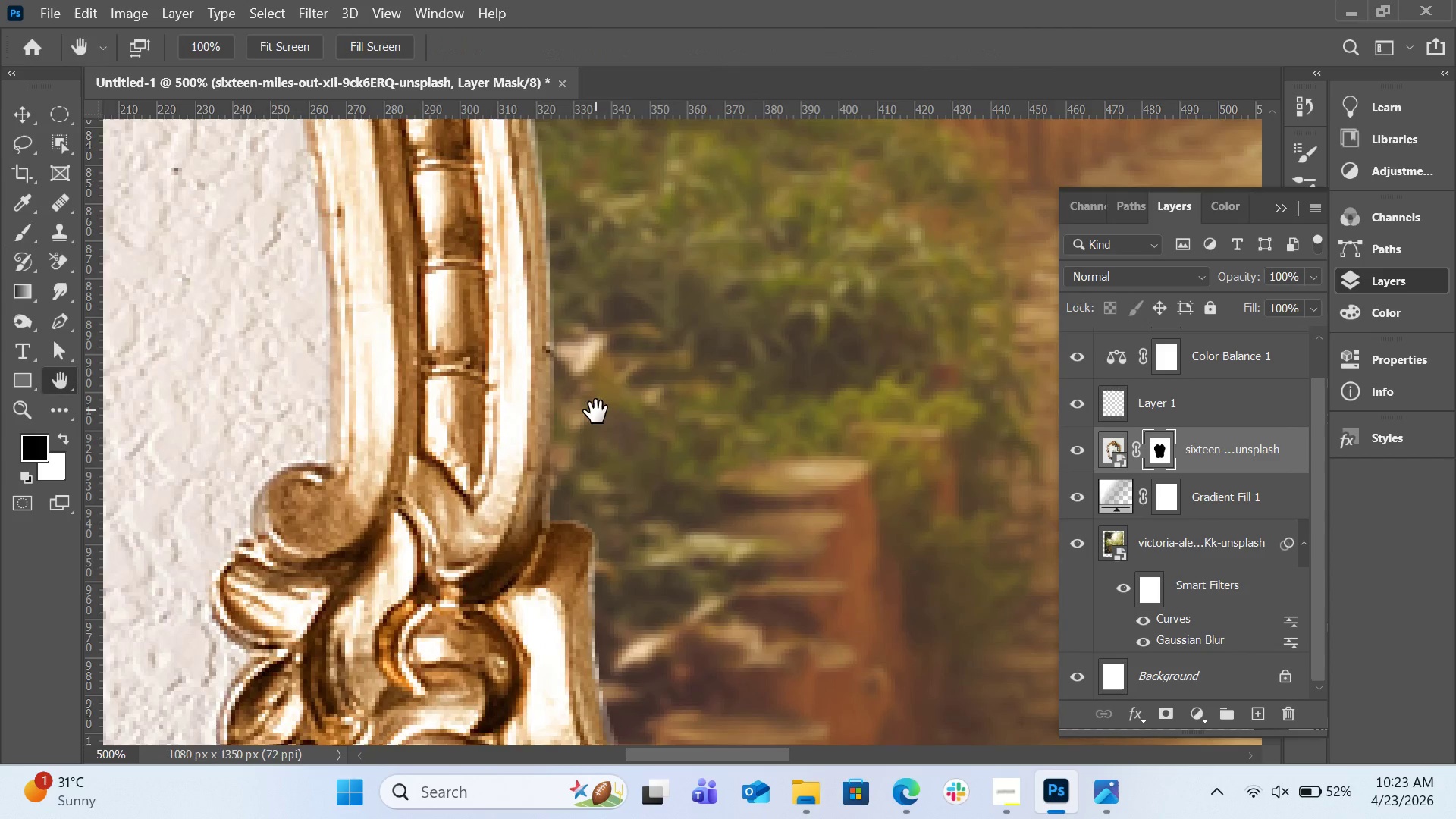 
left_click_drag(start_coordinate=[596, 412], to_coordinate=[543, 194])
 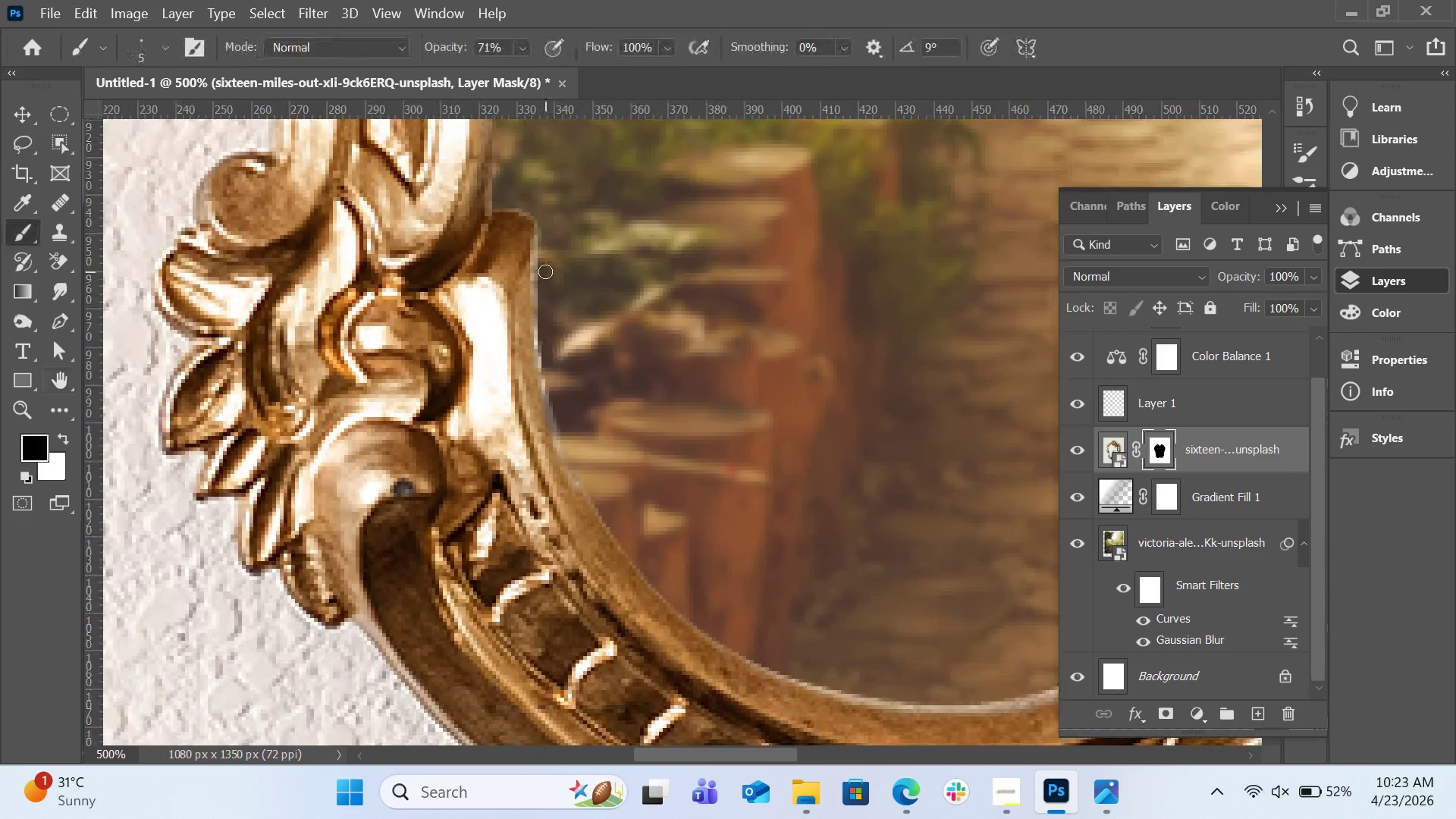 
left_click_drag(start_coordinate=[545, 271], to_coordinate=[579, 447])
 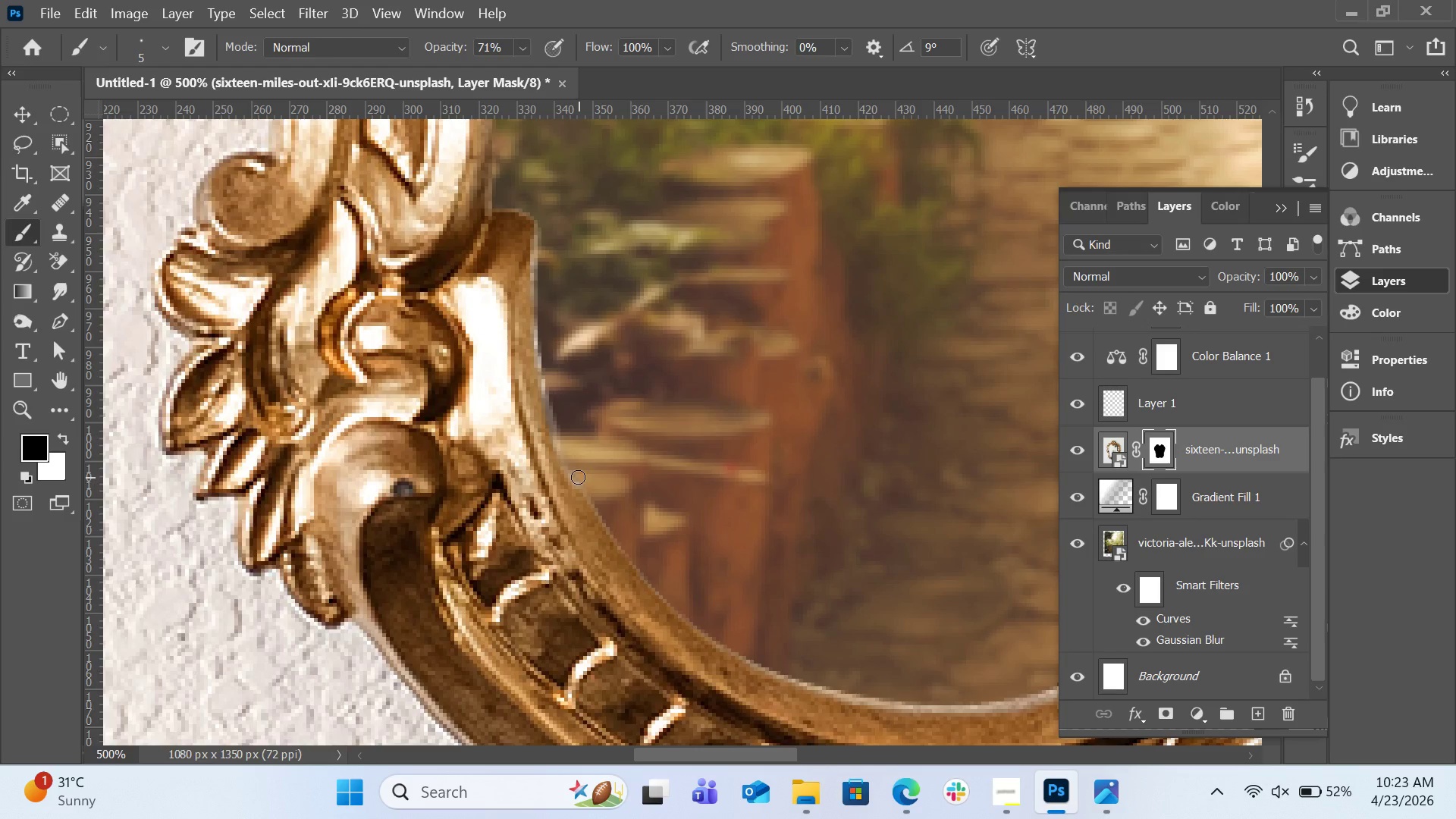 
left_click_drag(start_coordinate=[578, 477], to_coordinate=[555, 357])
 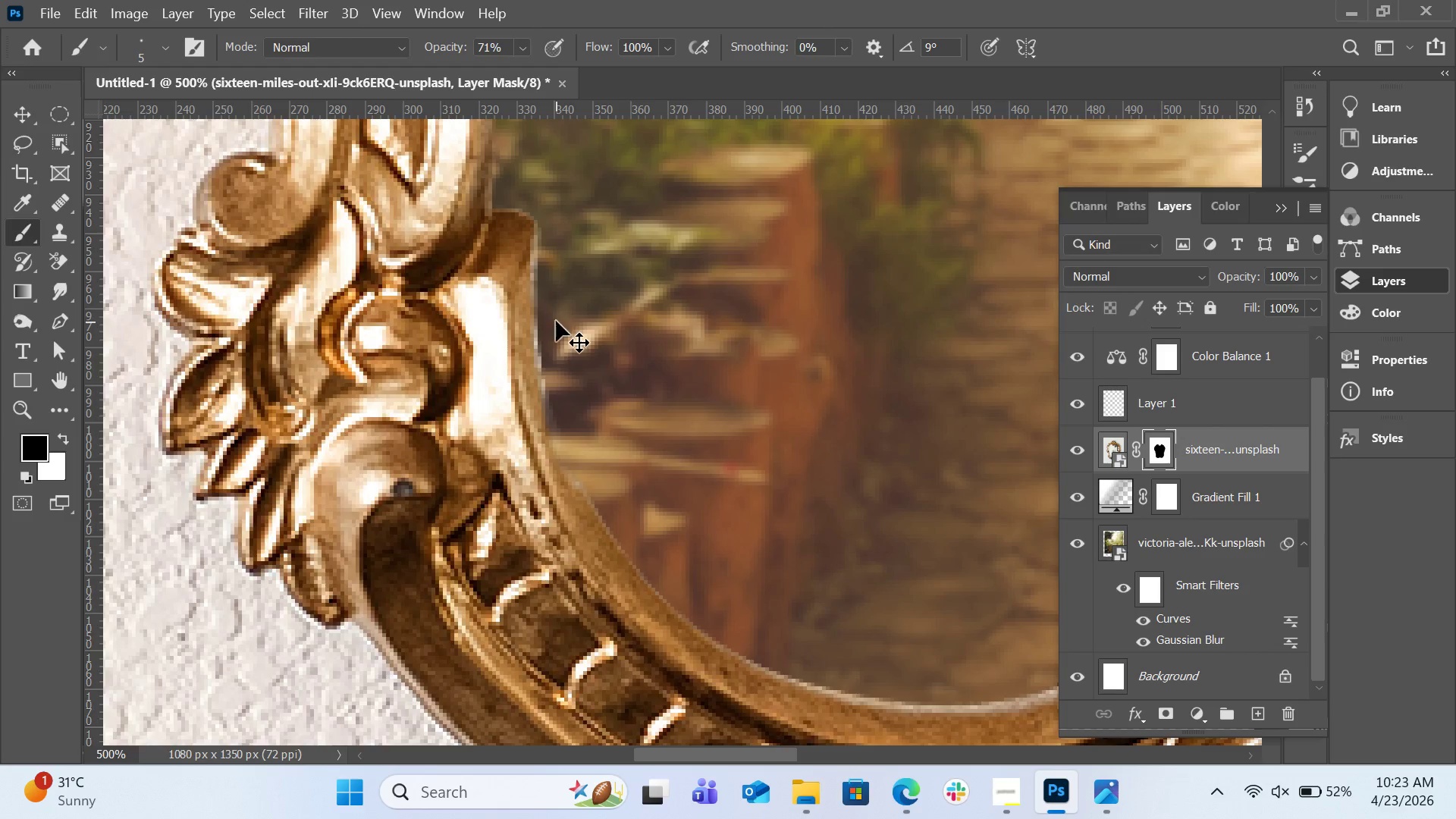 
key(Control+Z)
 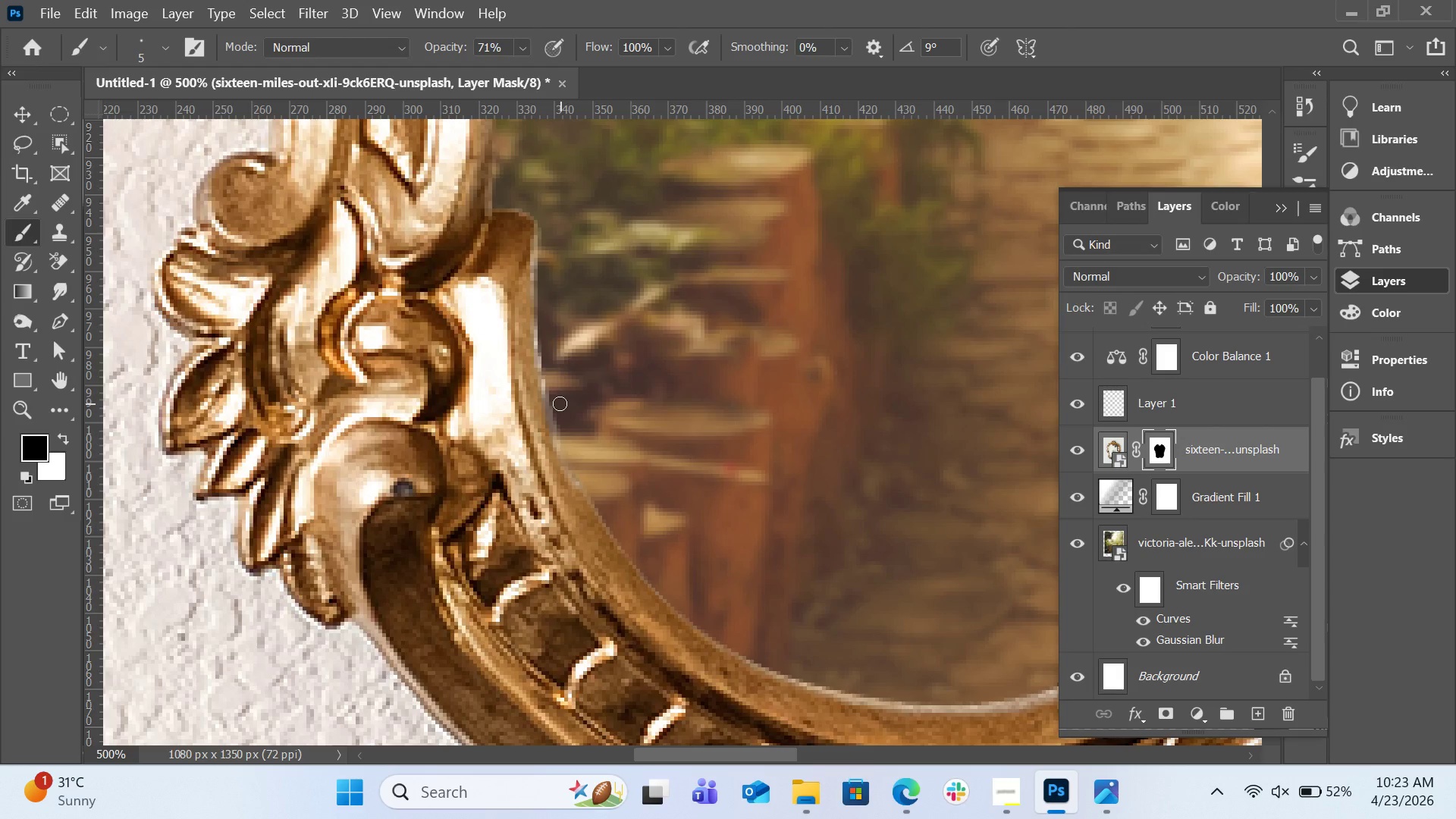 
key(X)
 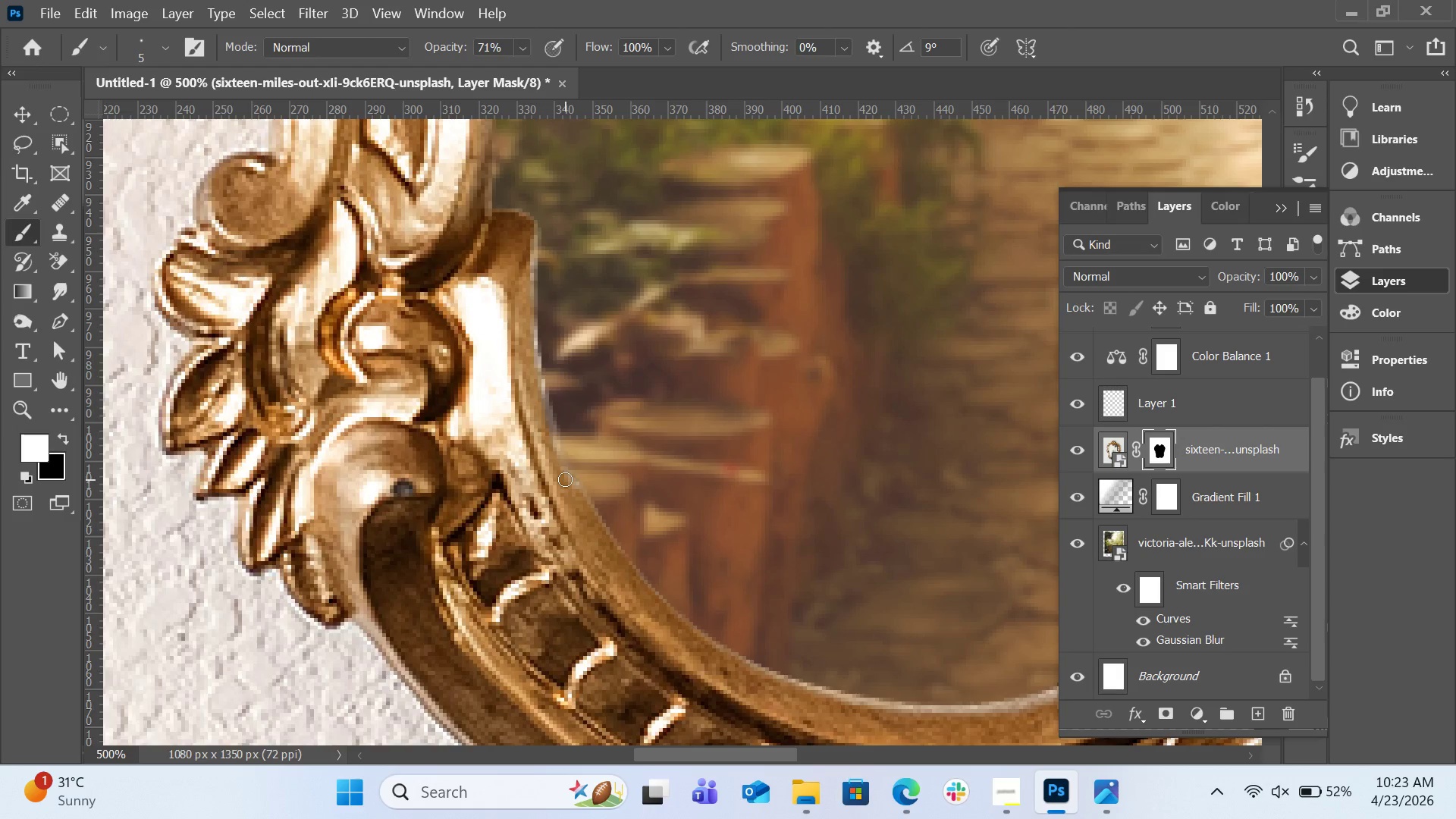 
left_click_drag(start_coordinate=[565, 479], to_coordinate=[531, 336])
 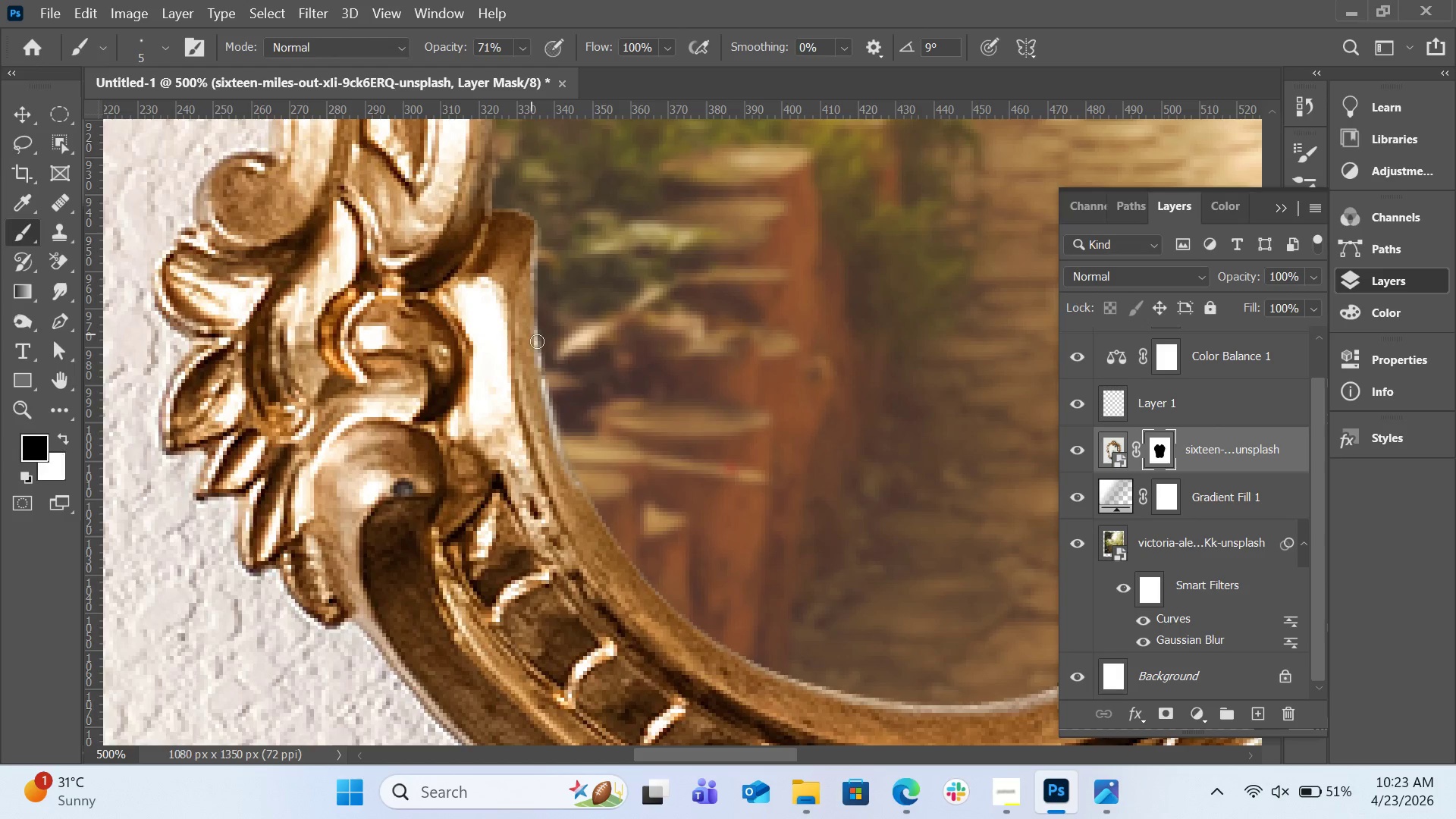 
key(X)
 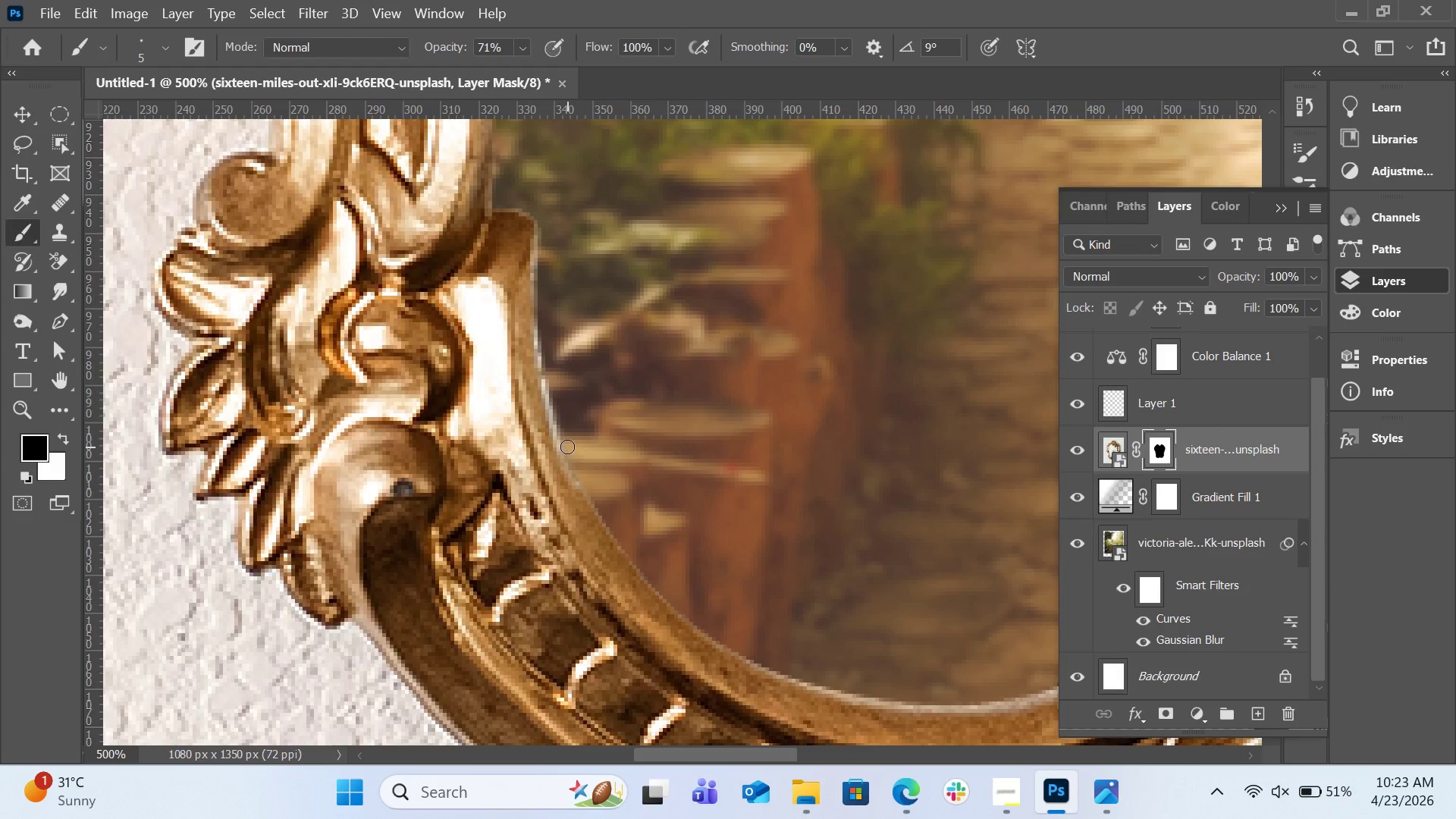 
left_click_drag(start_coordinate=[567, 447], to_coordinate=[560, 406])
 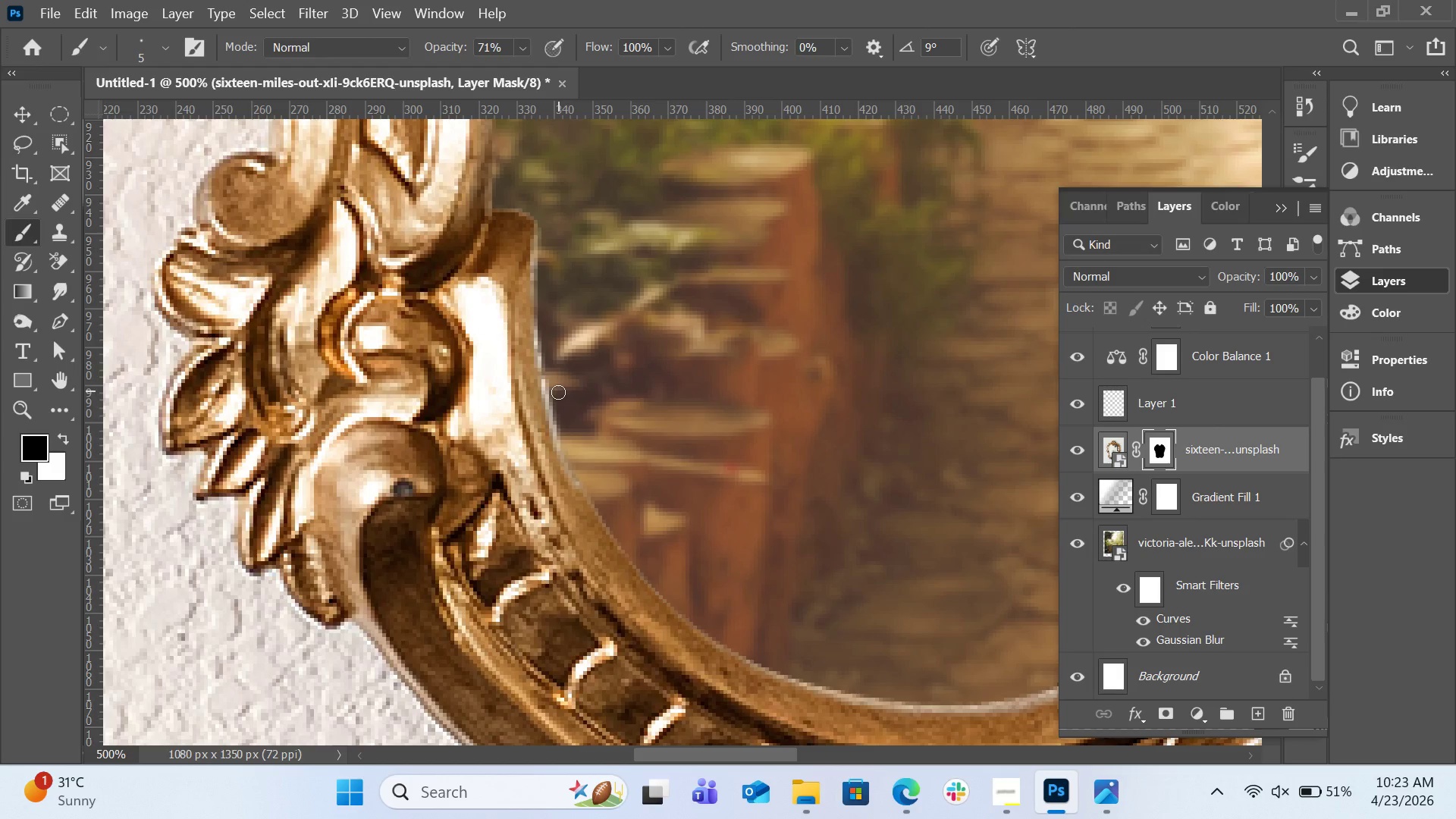 
left_click_drag(start_coordinate=[558, 392], to_coordinate=[570, 442])
 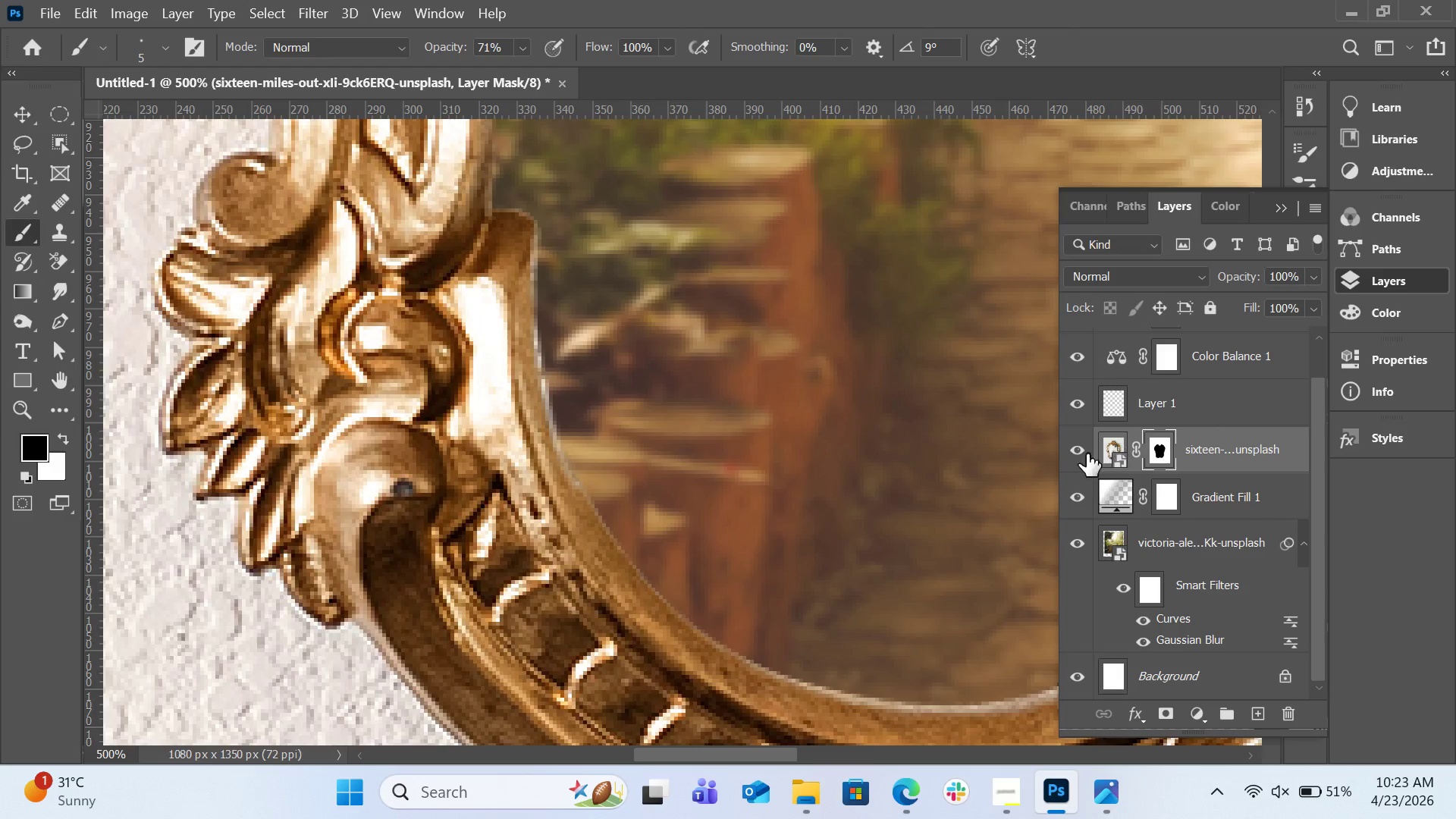 
type(hb)
 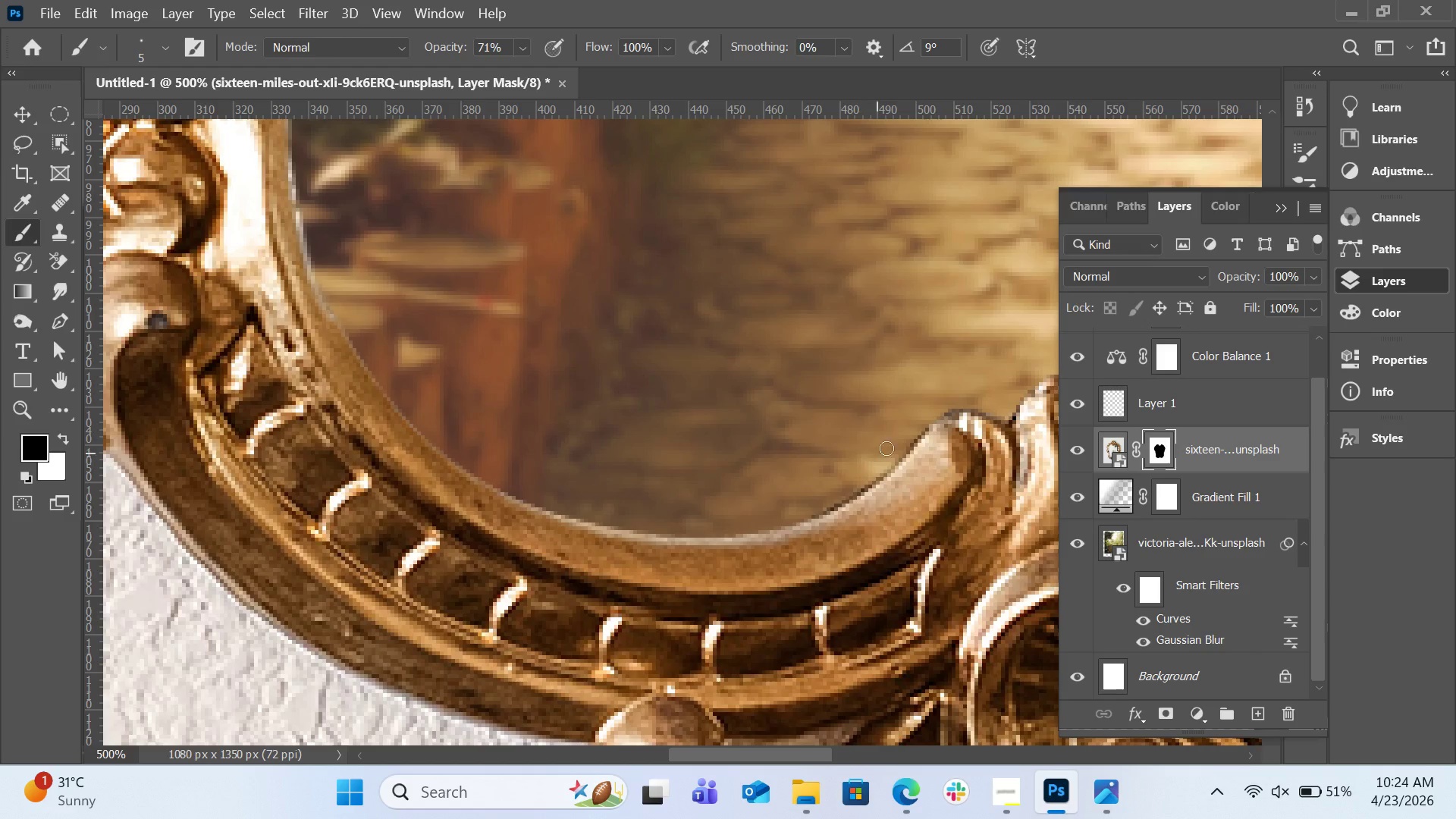 
left_click_drag(start_coordinate=[905, 532], to_coordinate=[660, 365])
 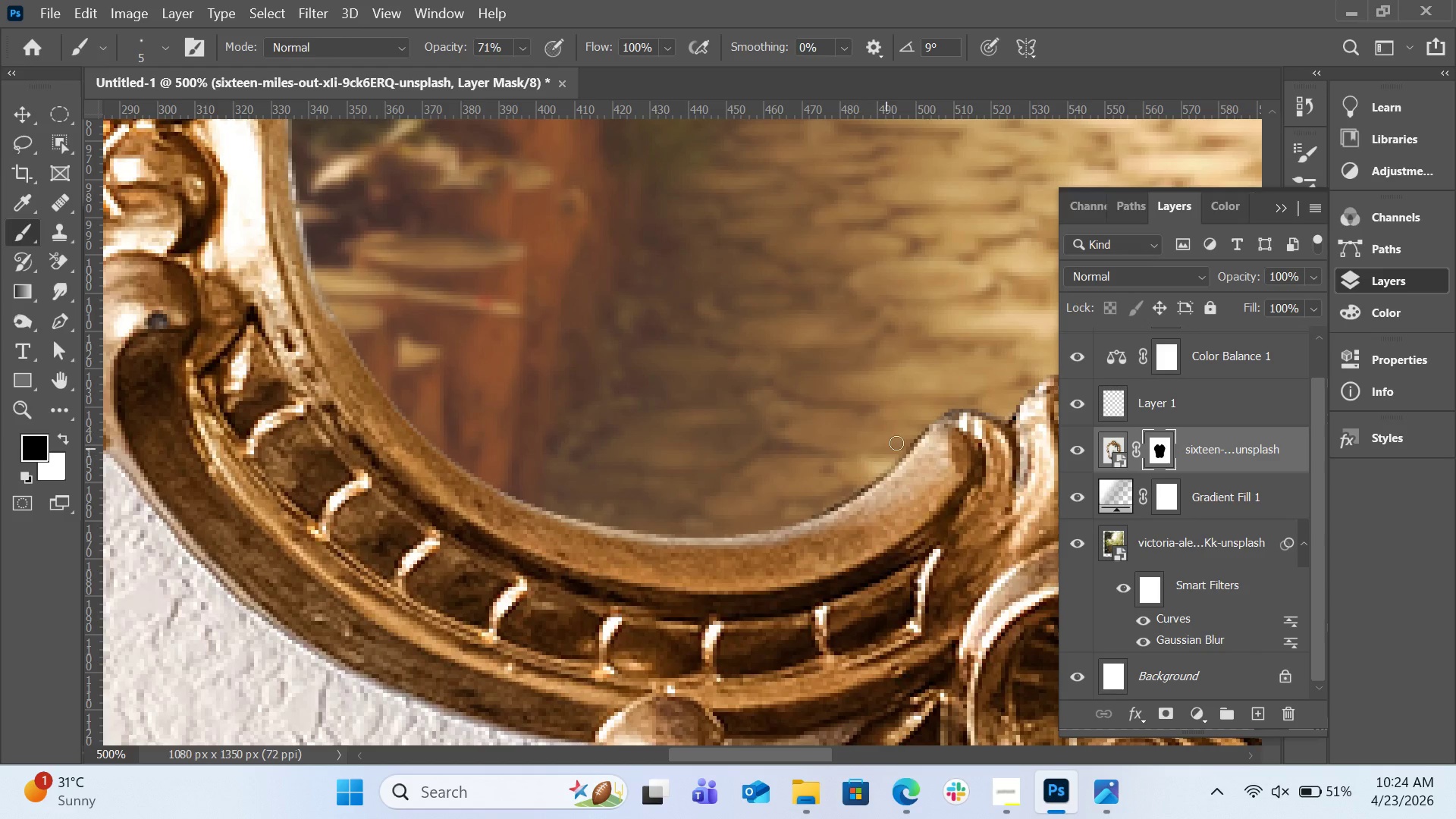 
left_click_drag(start_coordinate=[899, 442], to_coordinate=[789, 516])
 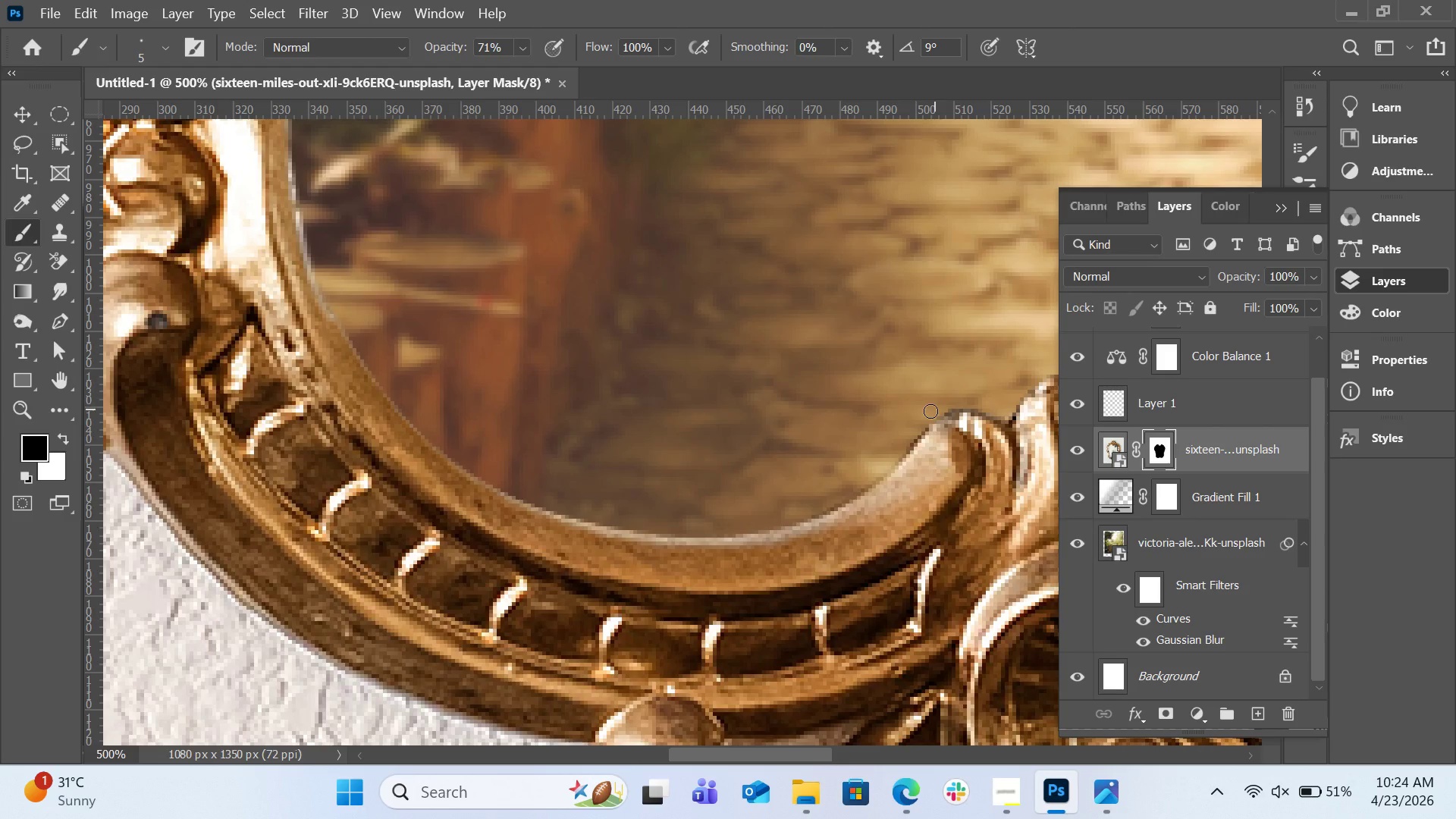 
left_click_drag(start_coordinate=[925, 418], to_coordinate=[888, 460])
 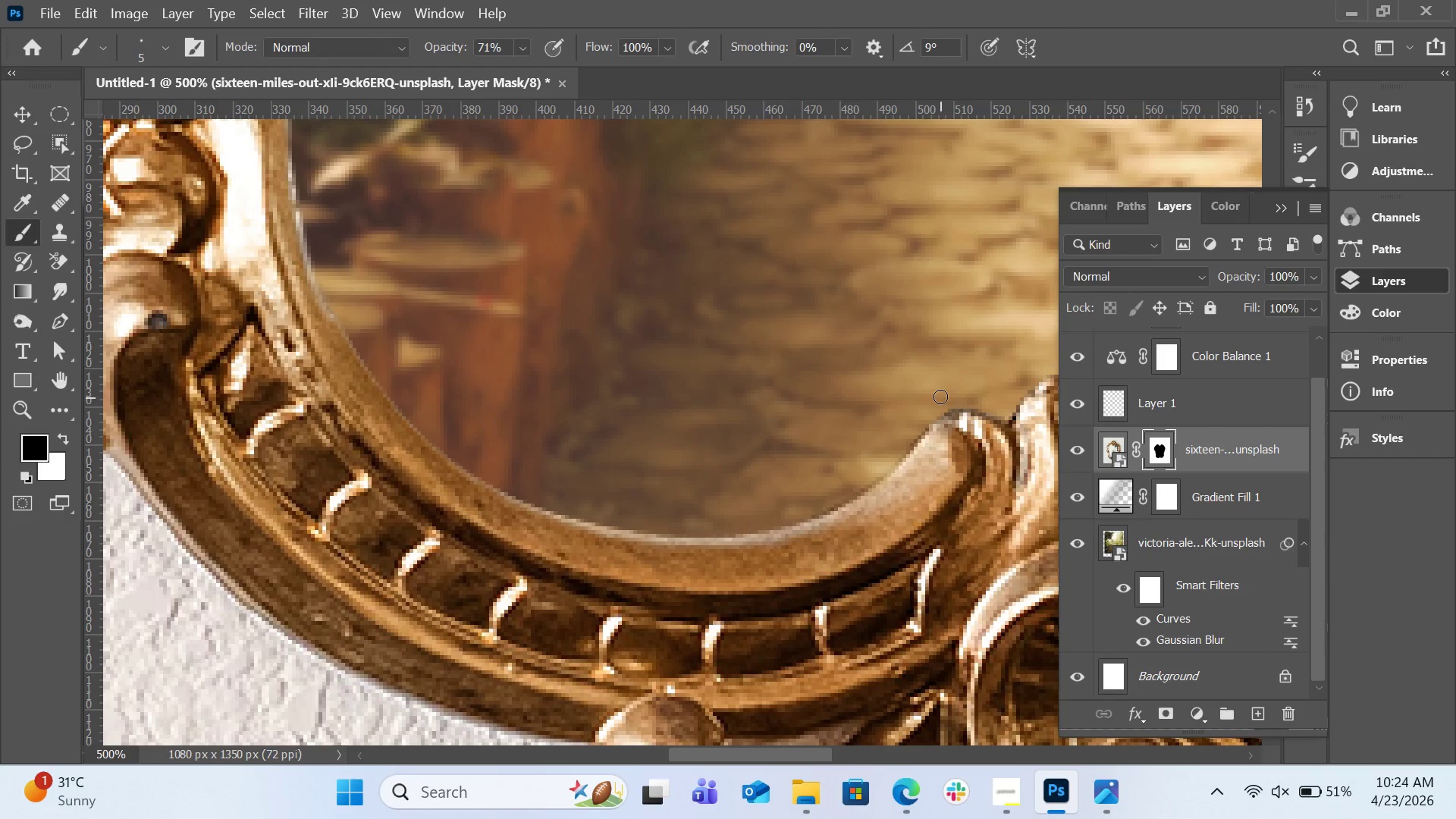 
type(hb)
 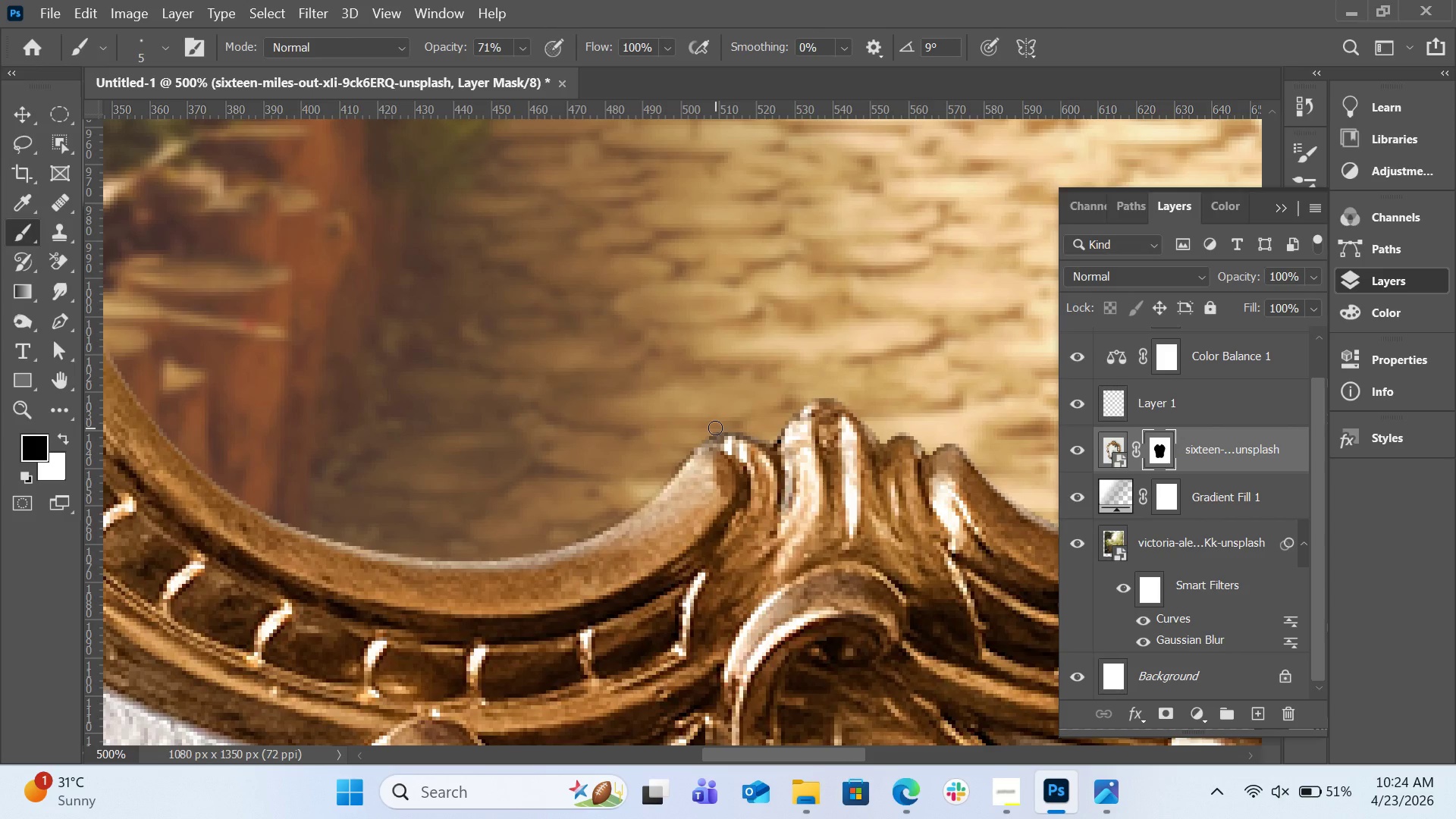 
left_click_drag(start_coordinate=[896, 353], to_coordinate=[661, 377])
 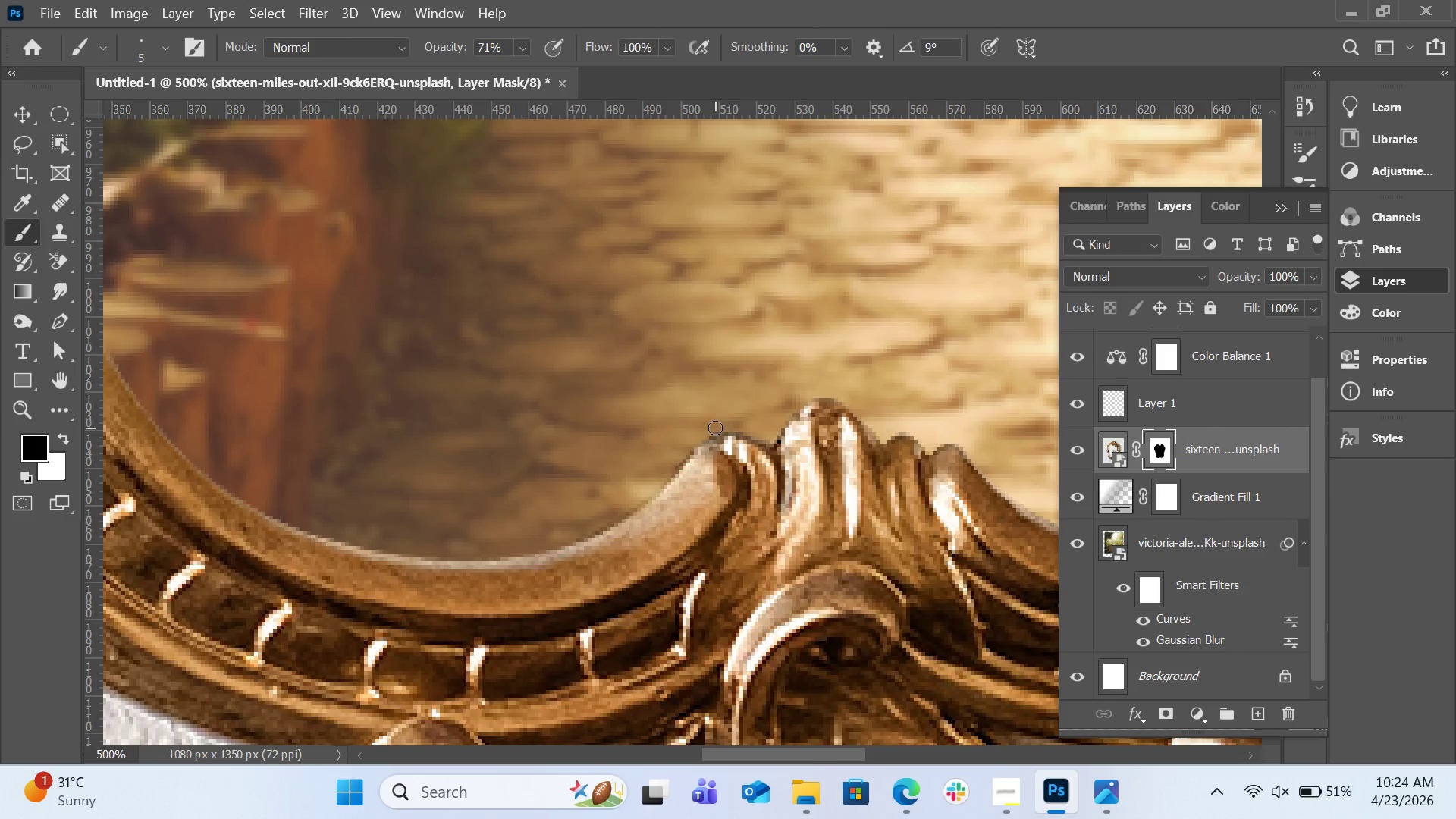 
left_click_drag(start_coordinate=[715, 428], to_coordinate=[704, 438])
 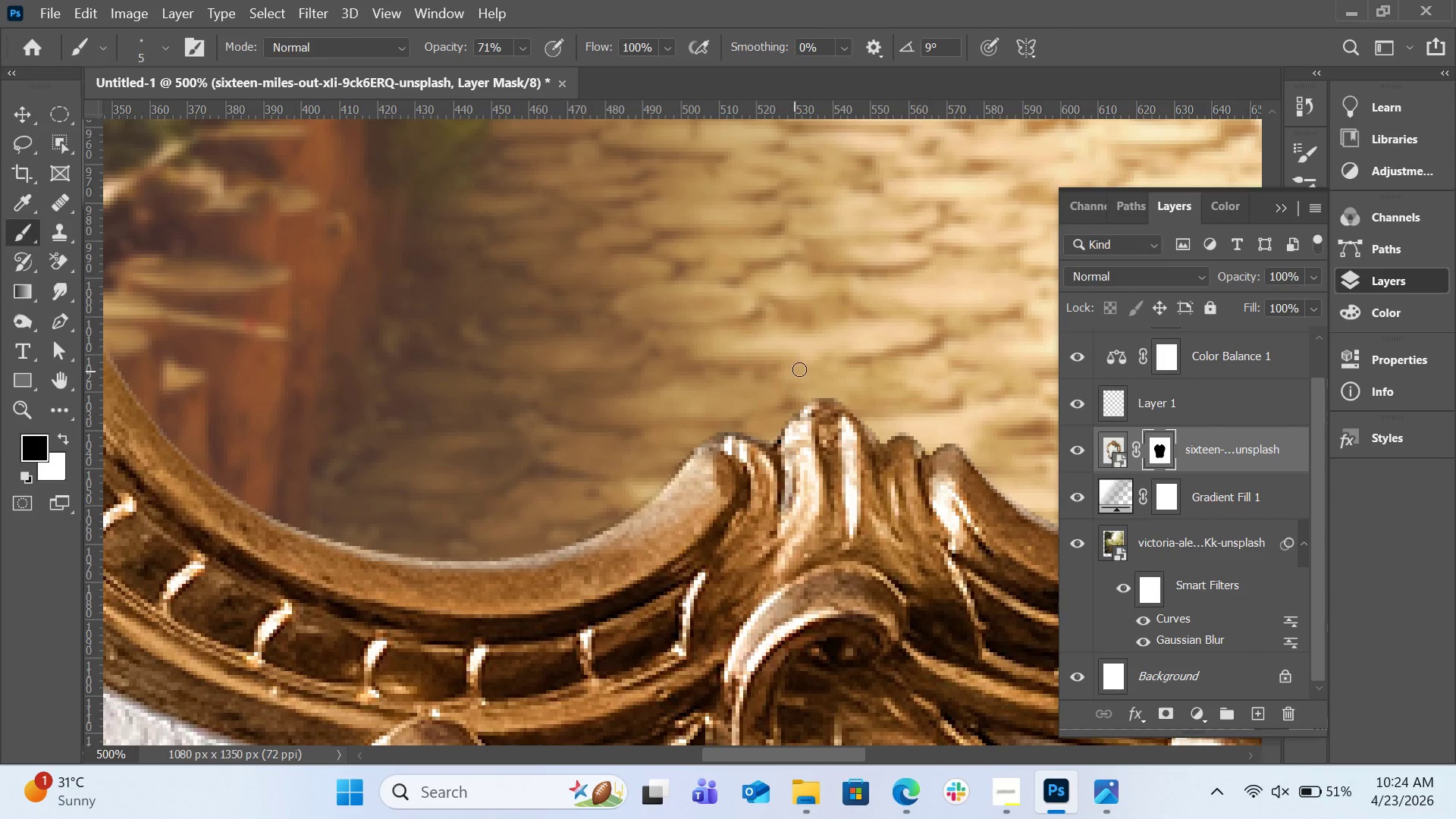 
key(H)
 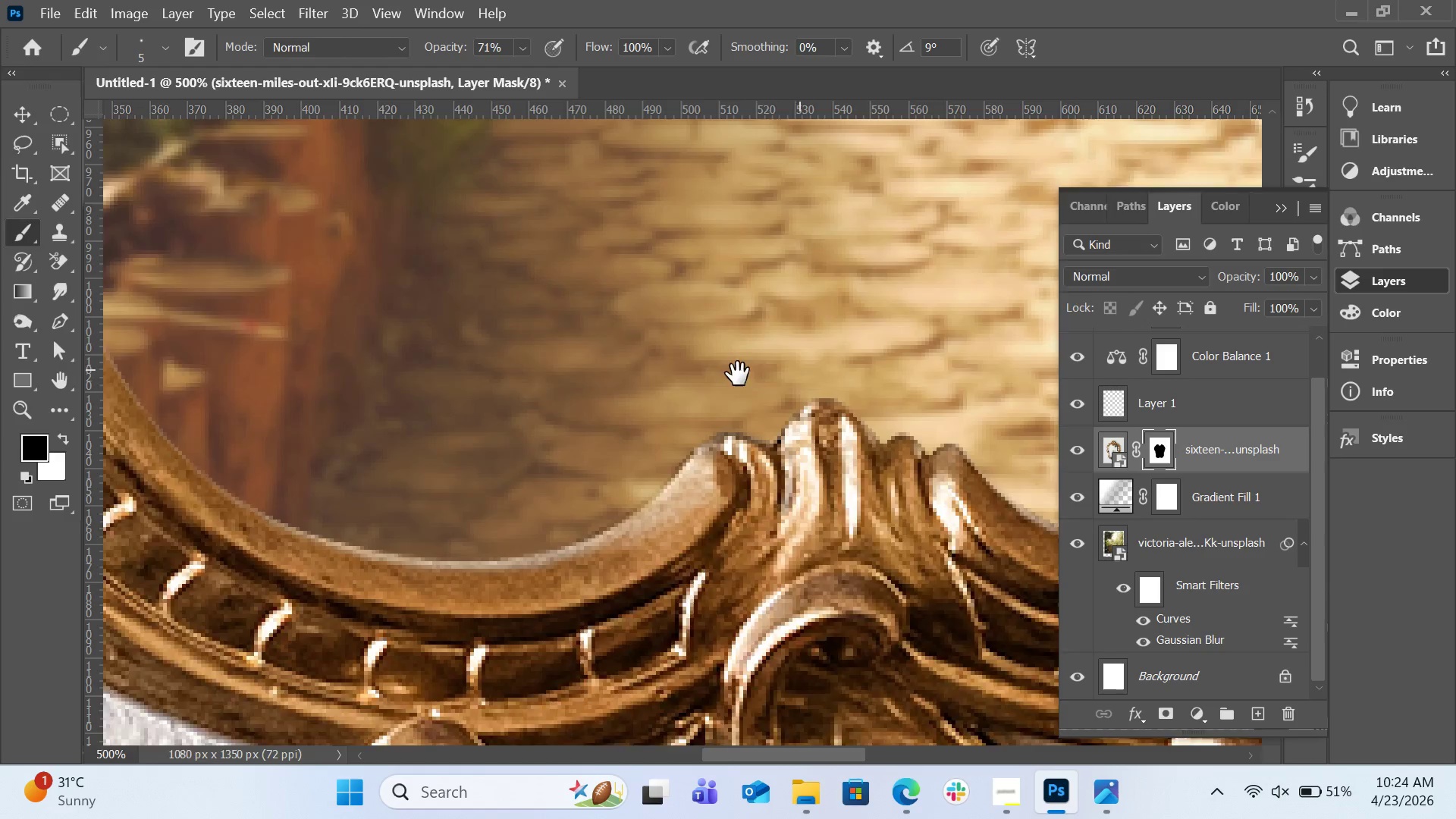 
left_click_drag(start_coordinate=[805, 360], to_coordinate=[526, 367])
 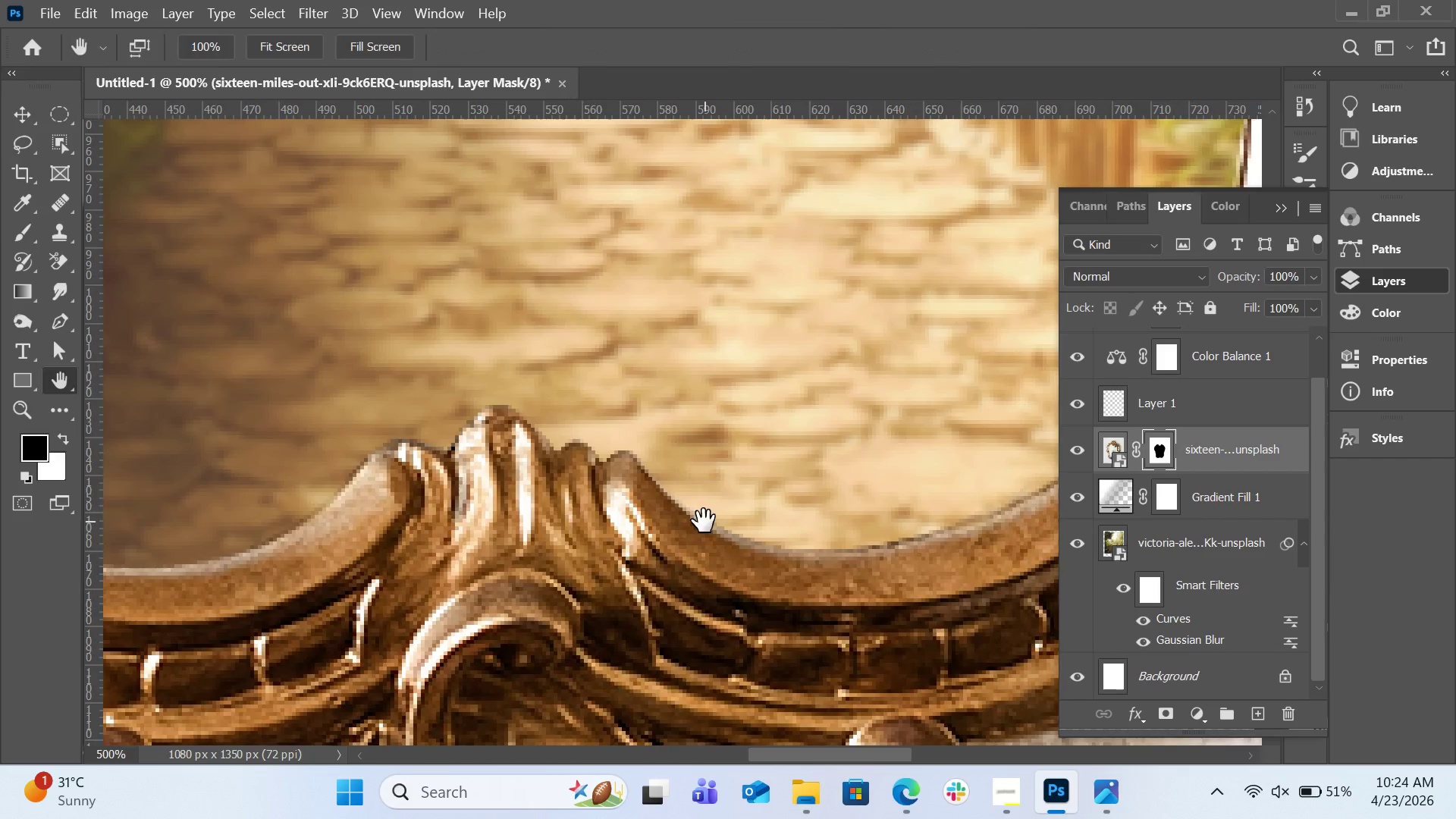 
key(B)
 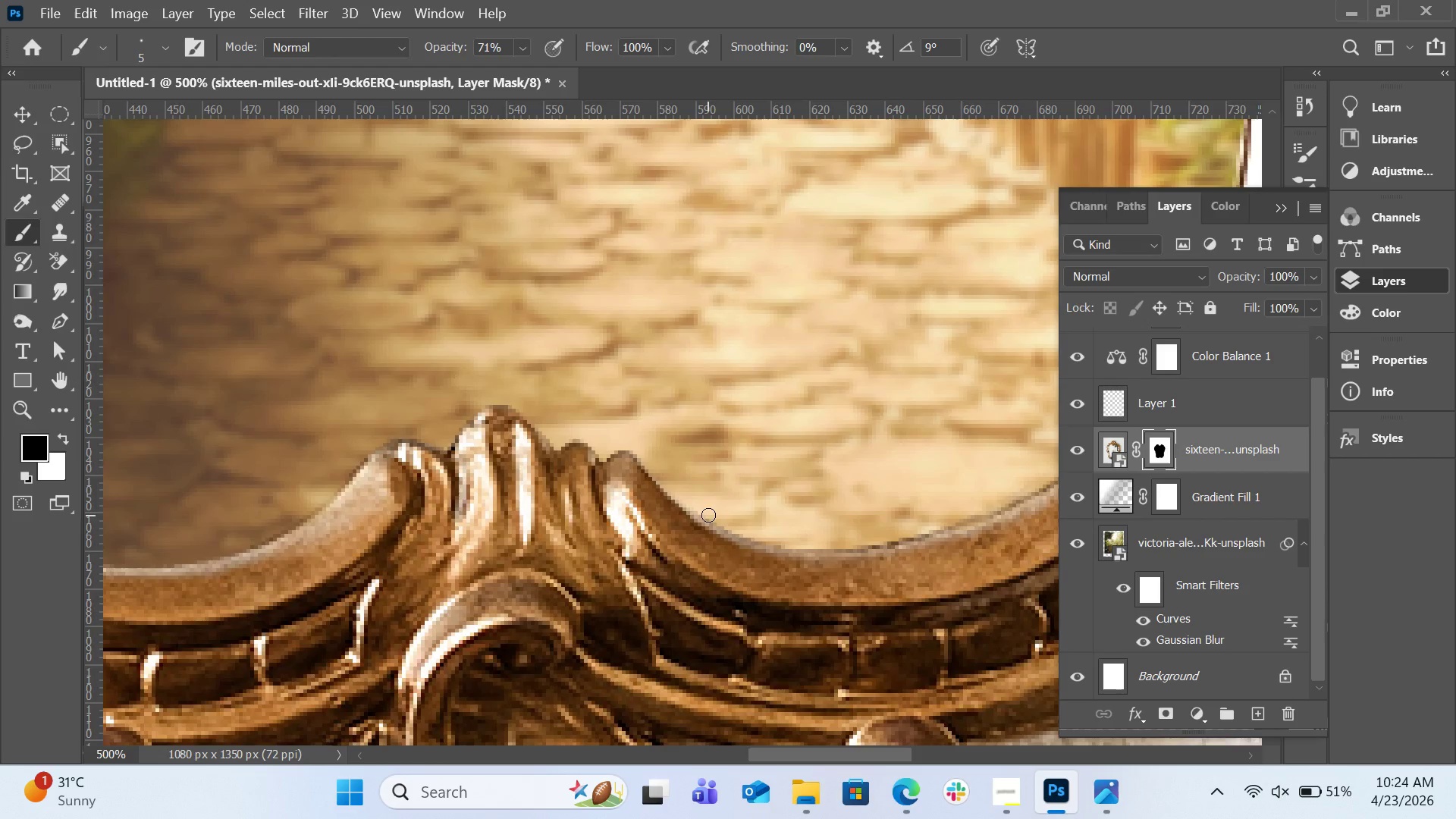 
left_click_drag(start_coordinate=[708, 515], to_coordinate=[868, 541])
 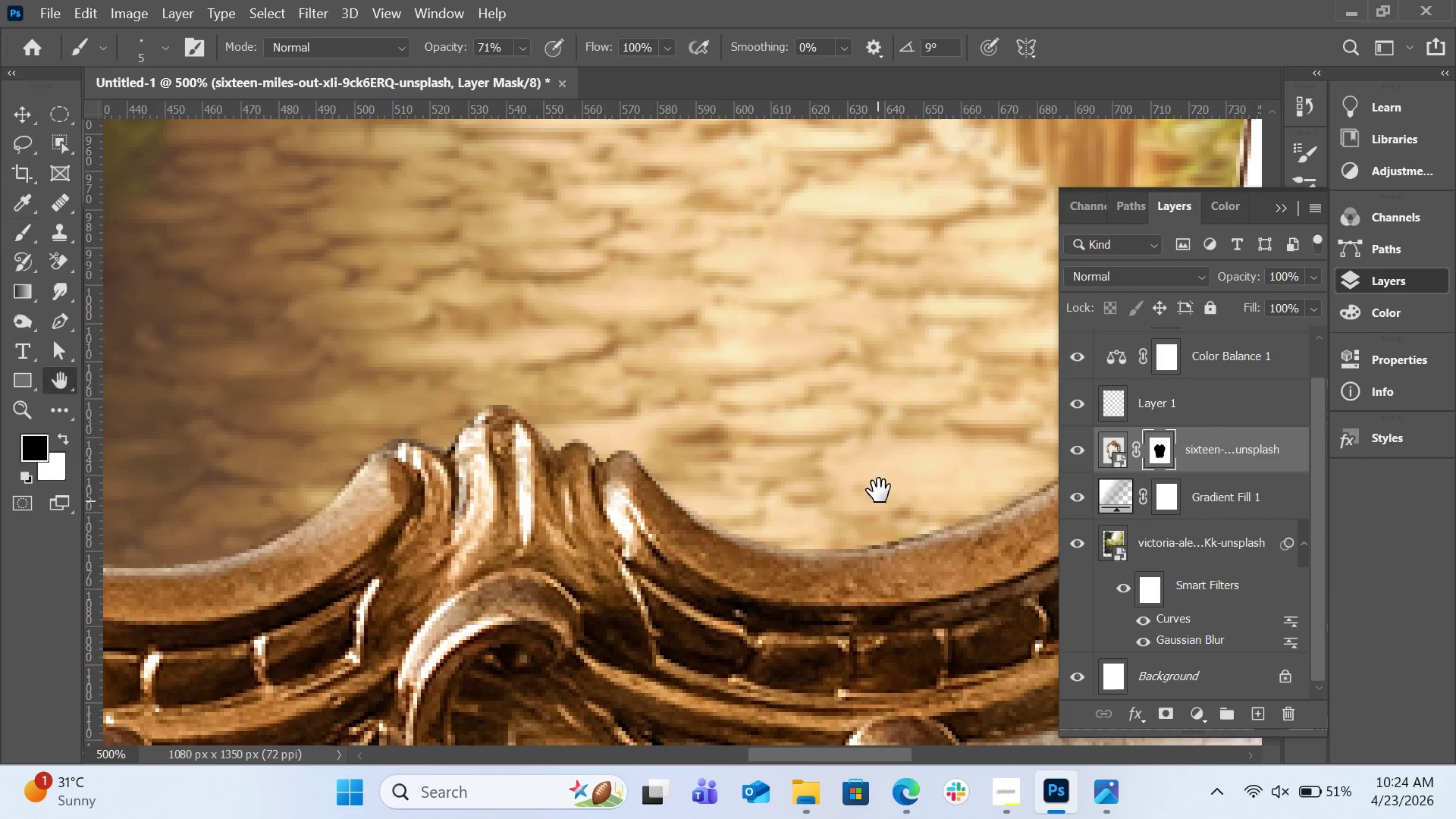 
type(hb)
 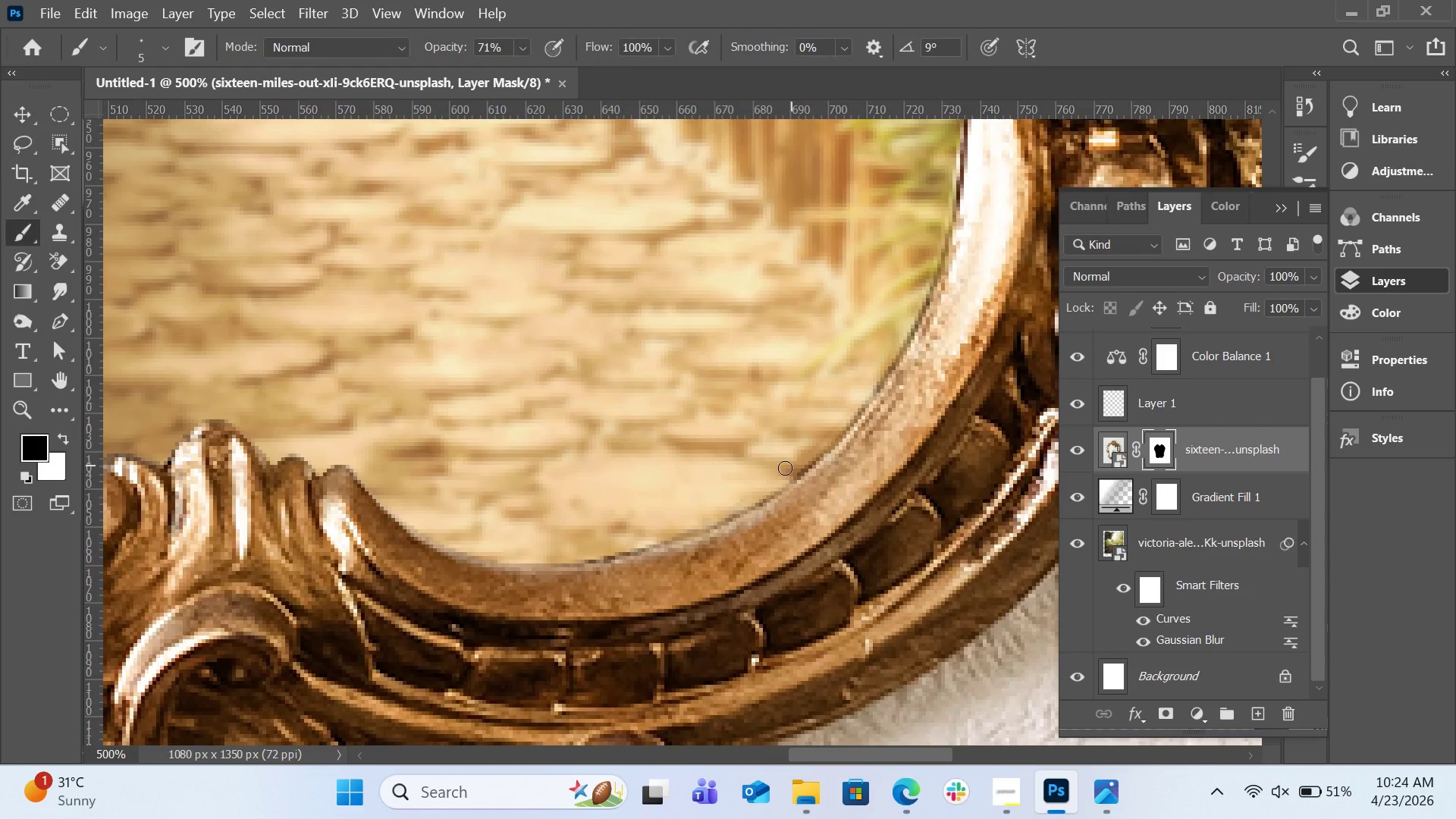 
left_click_drag(start_coordinate=[883, 458], to_coordinate=[846, 469])
 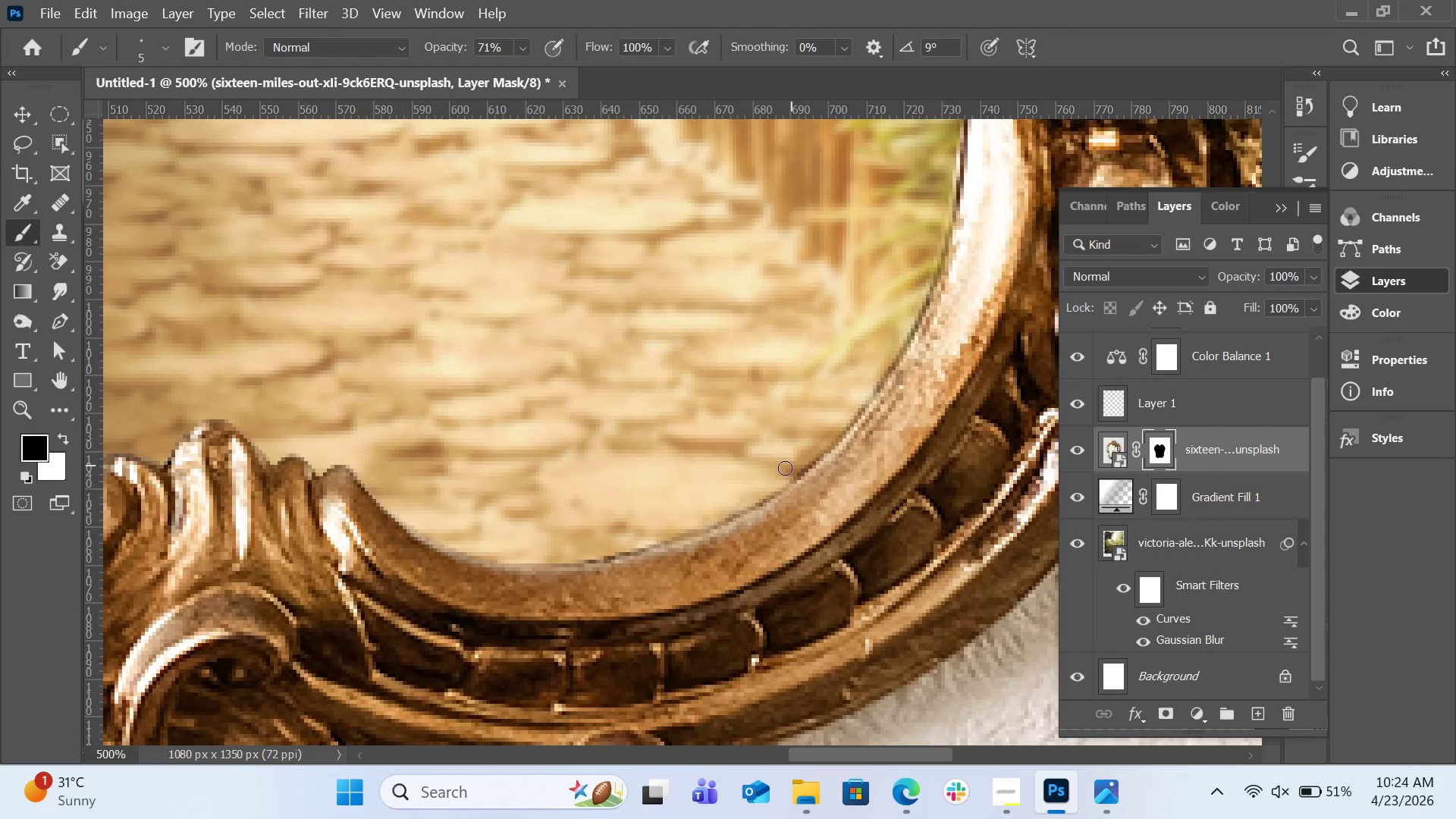 
left_click_drag(start_coordinate=[774, 475], to_coordinate=[413, 515])
 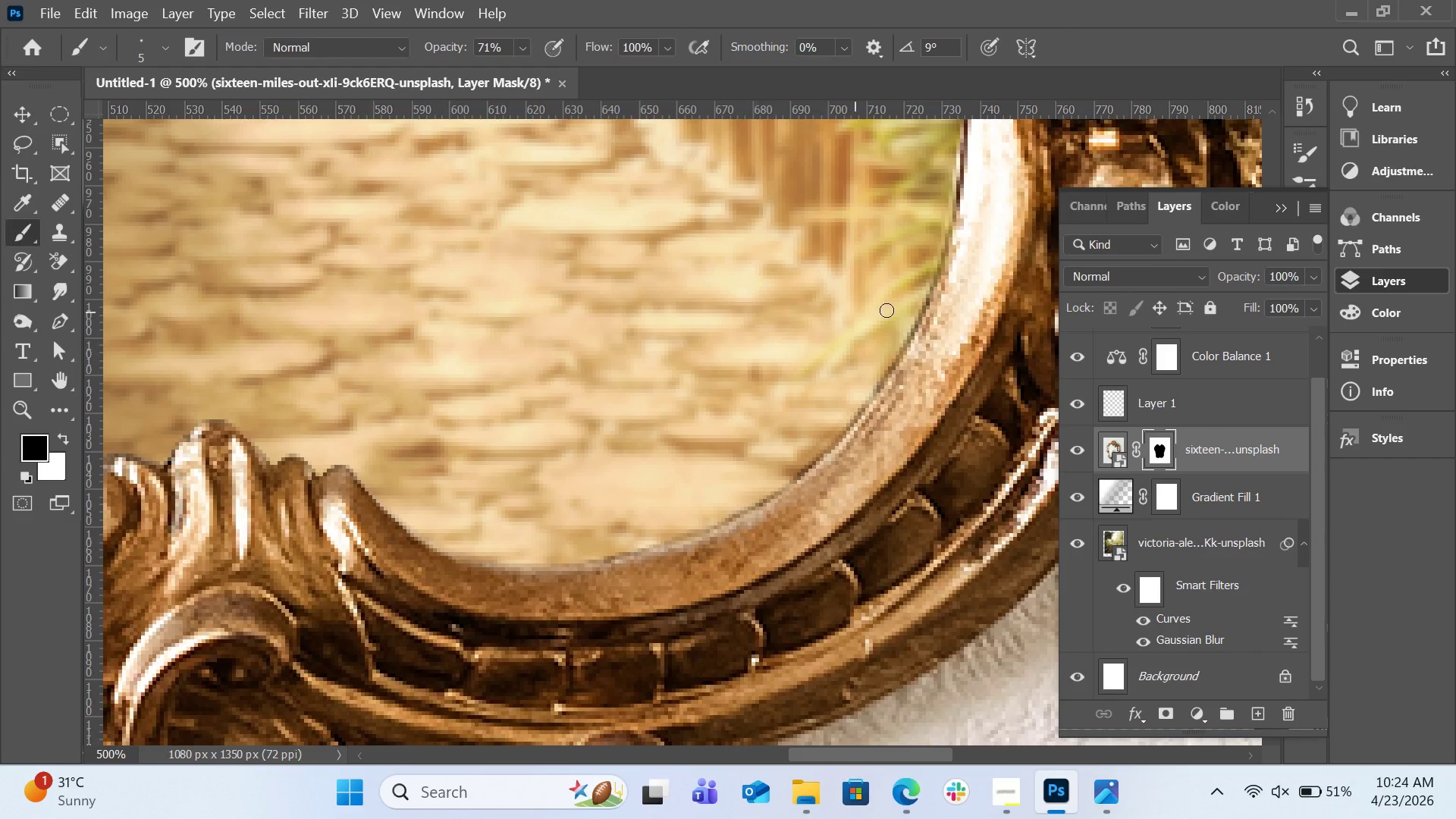 
scroll: coordinate [906, 306], scroll_direction: up, amount: 11.0
 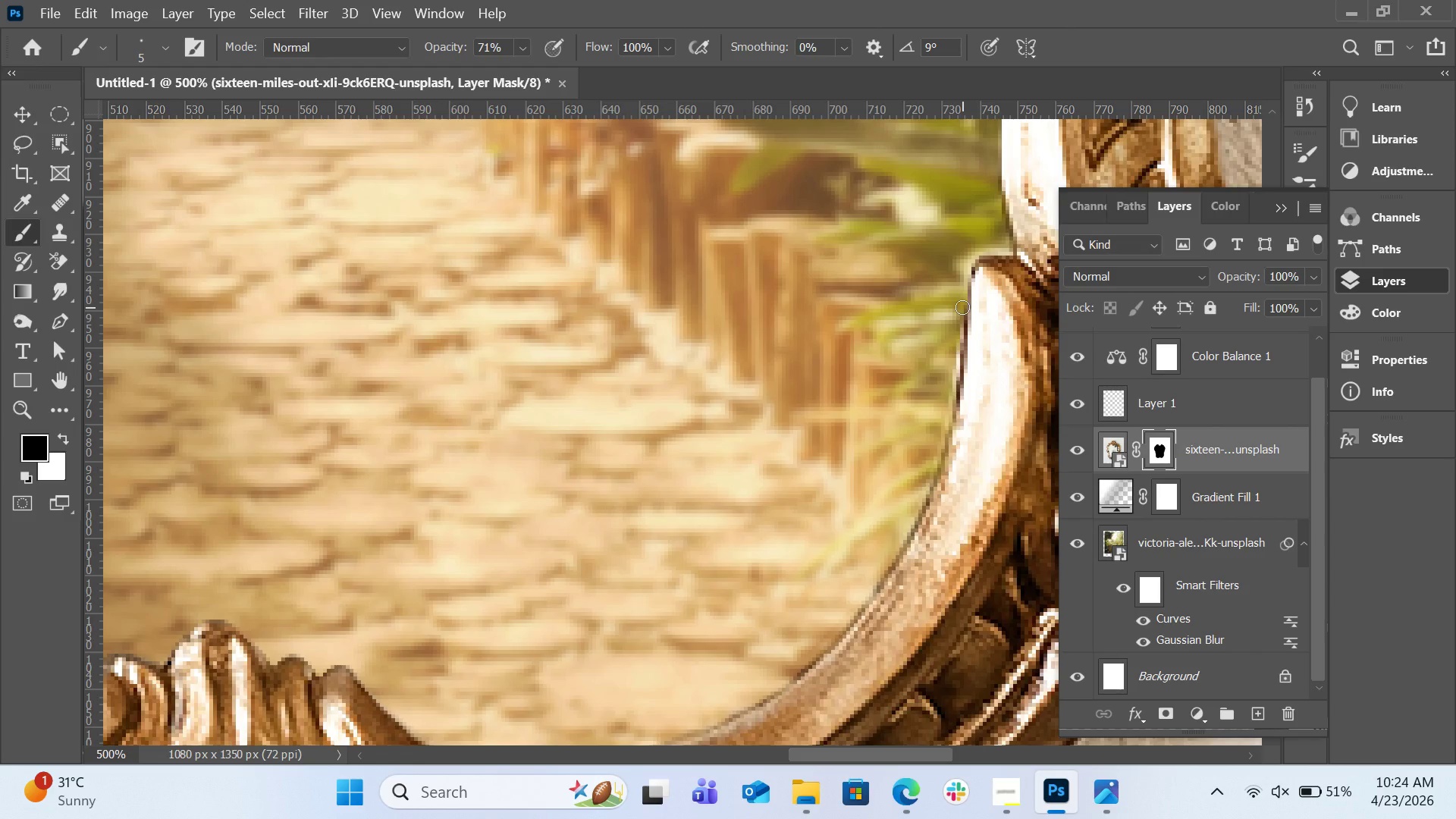 
left_click_drag(start_coordinate=[962, 307], to_coordinate=[945, 402])
 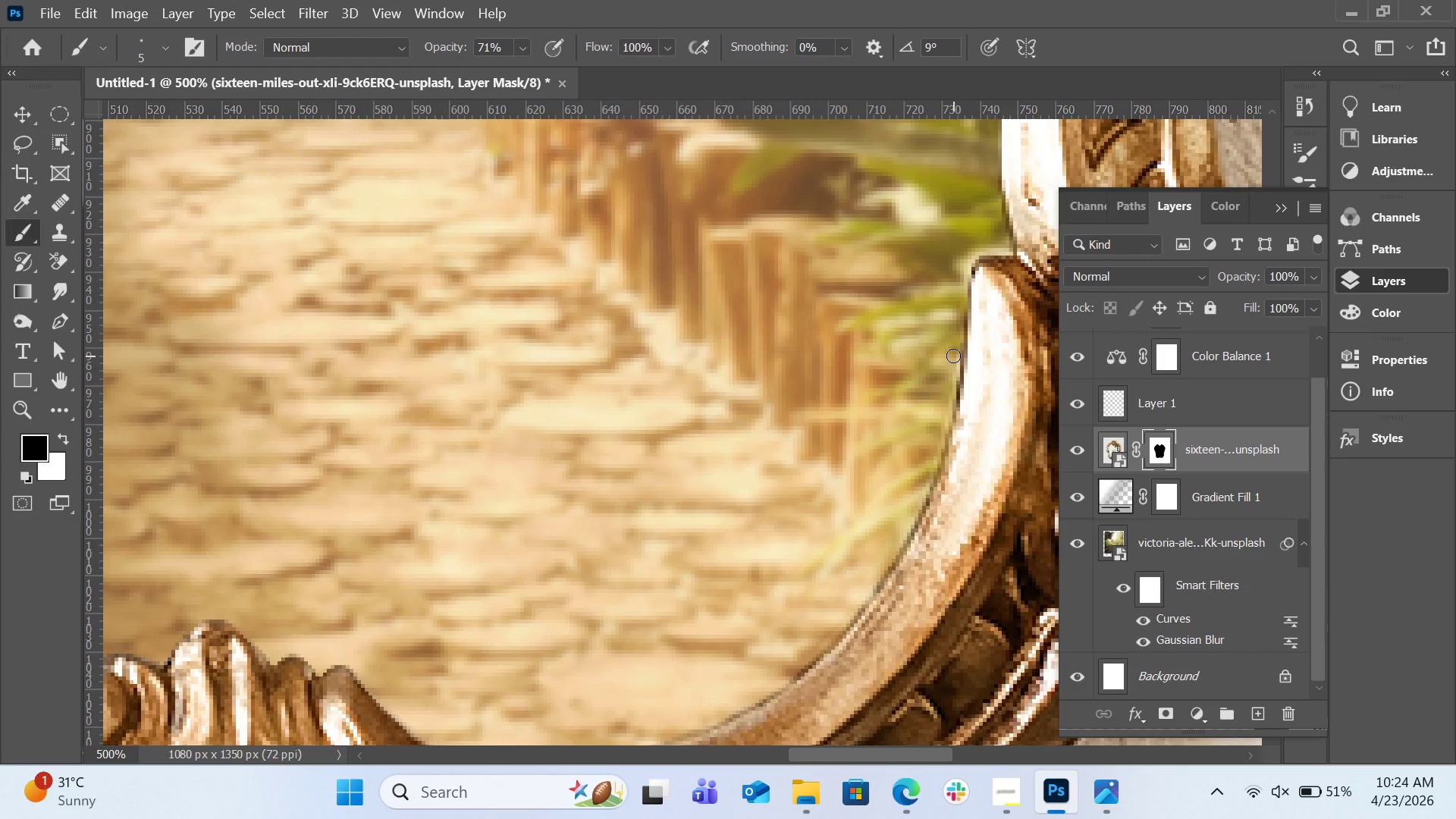 
key(Control+0)
 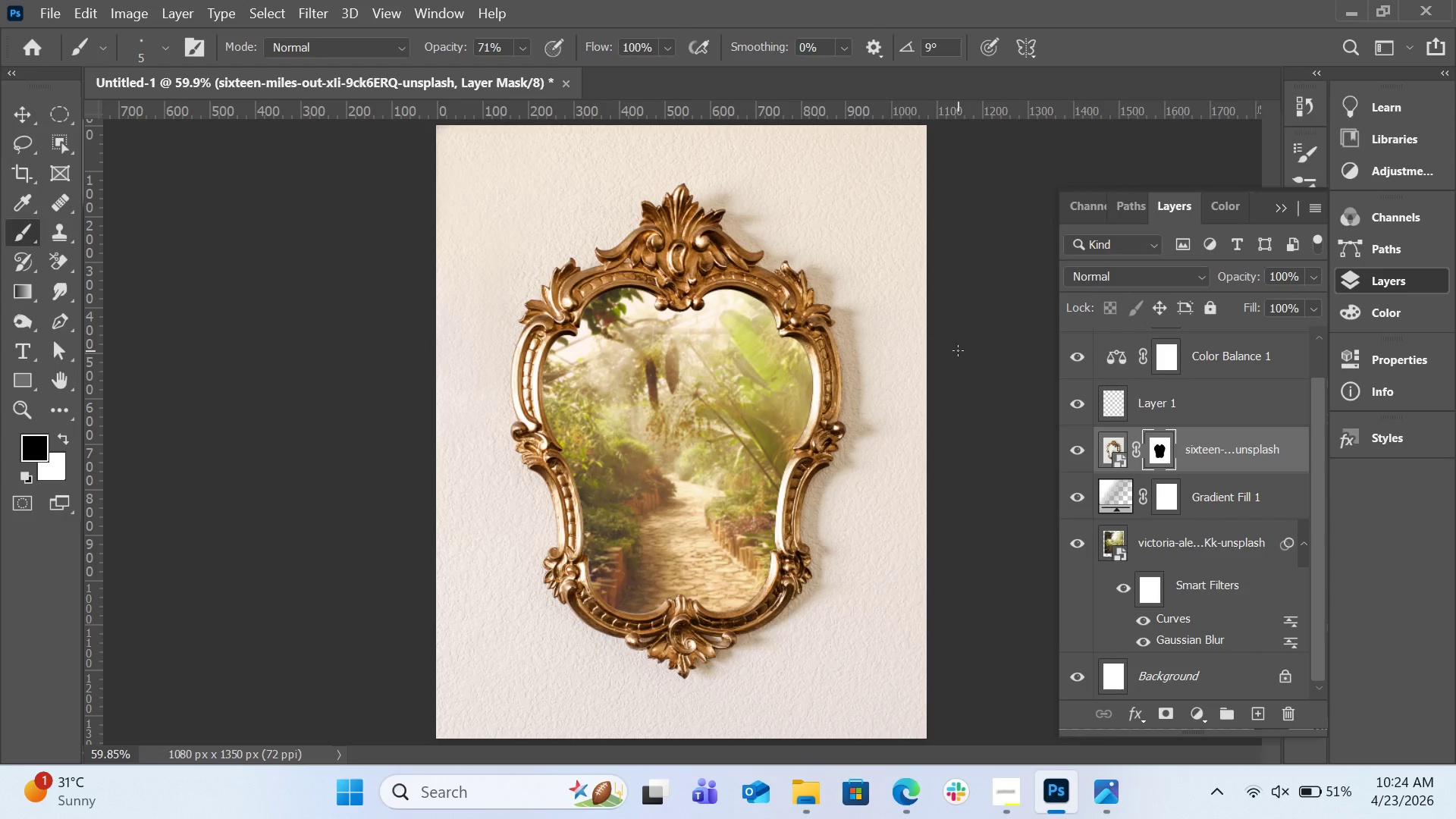 
wait(8.88)
 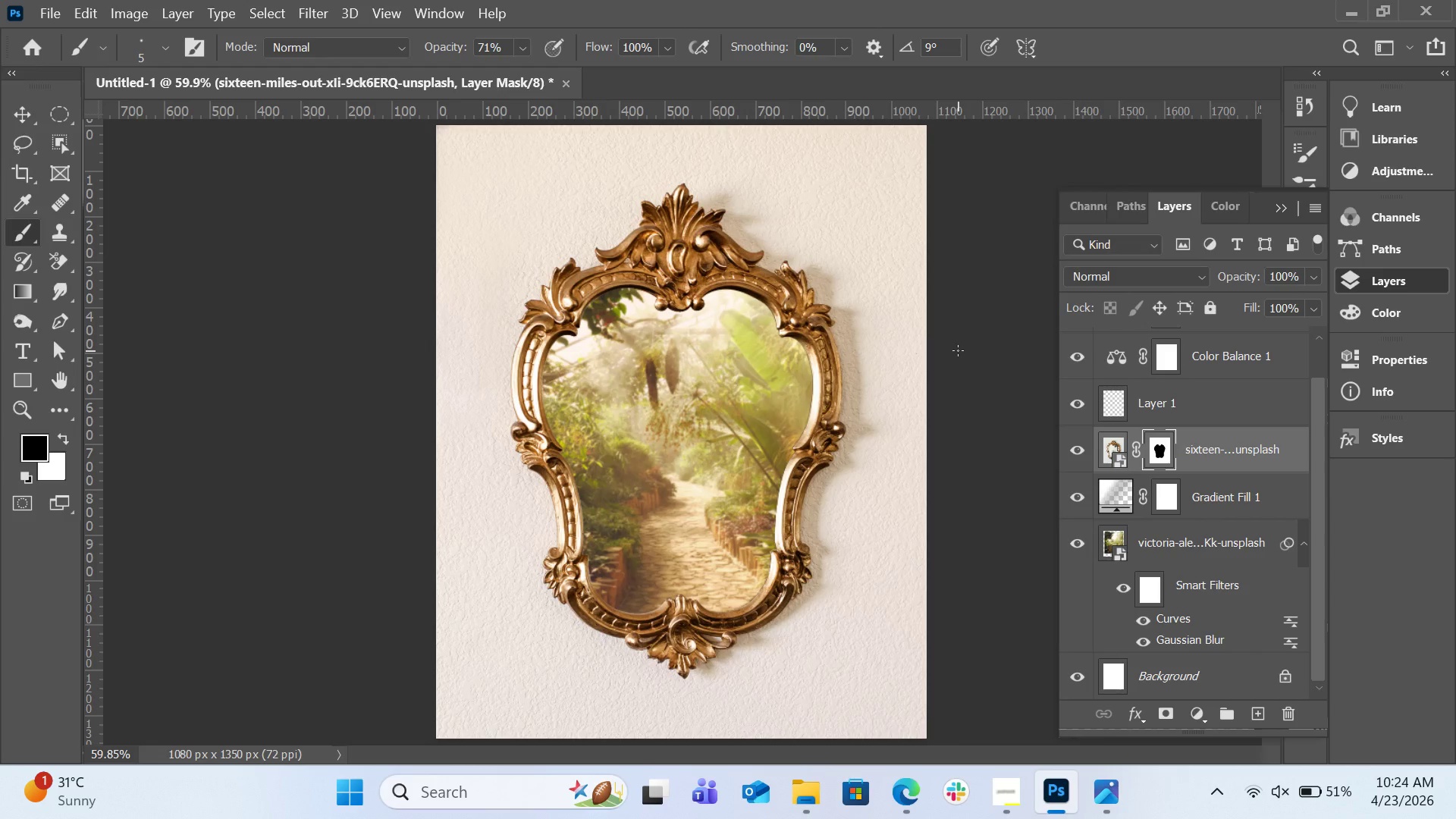 
left_click([1009, 792])